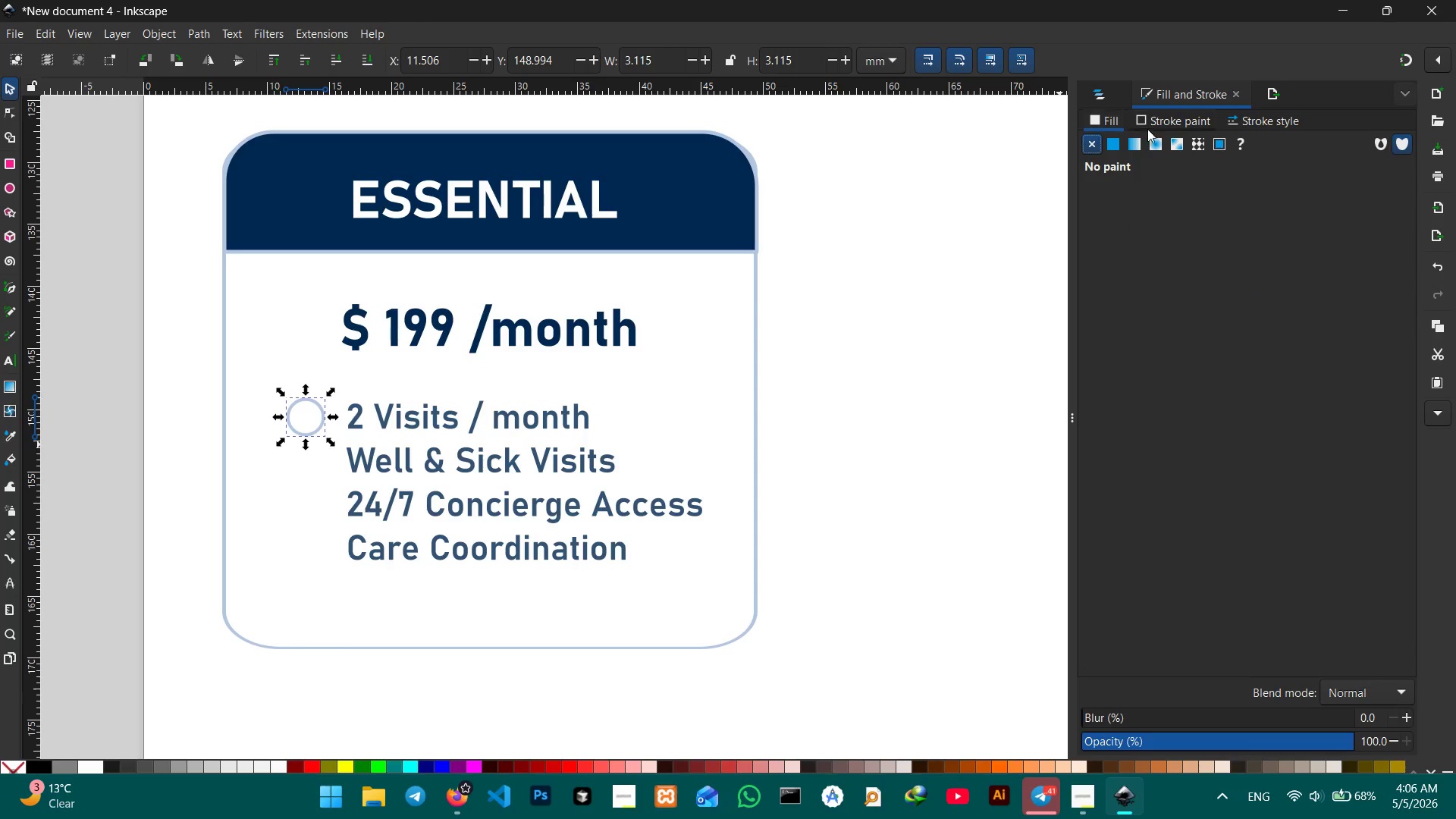 
left_click([1159, 119])
 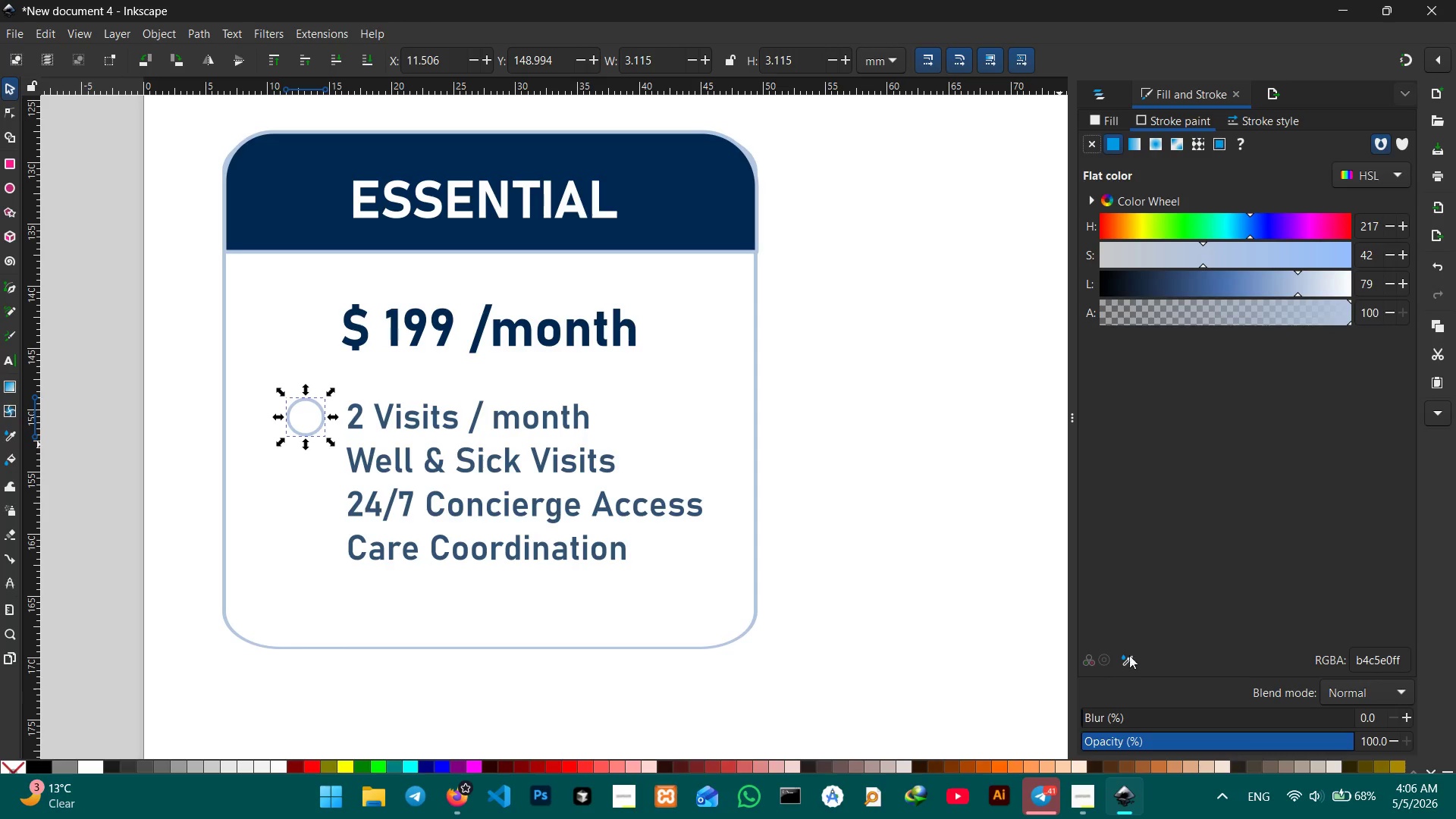 
left_click([1122, 657])
 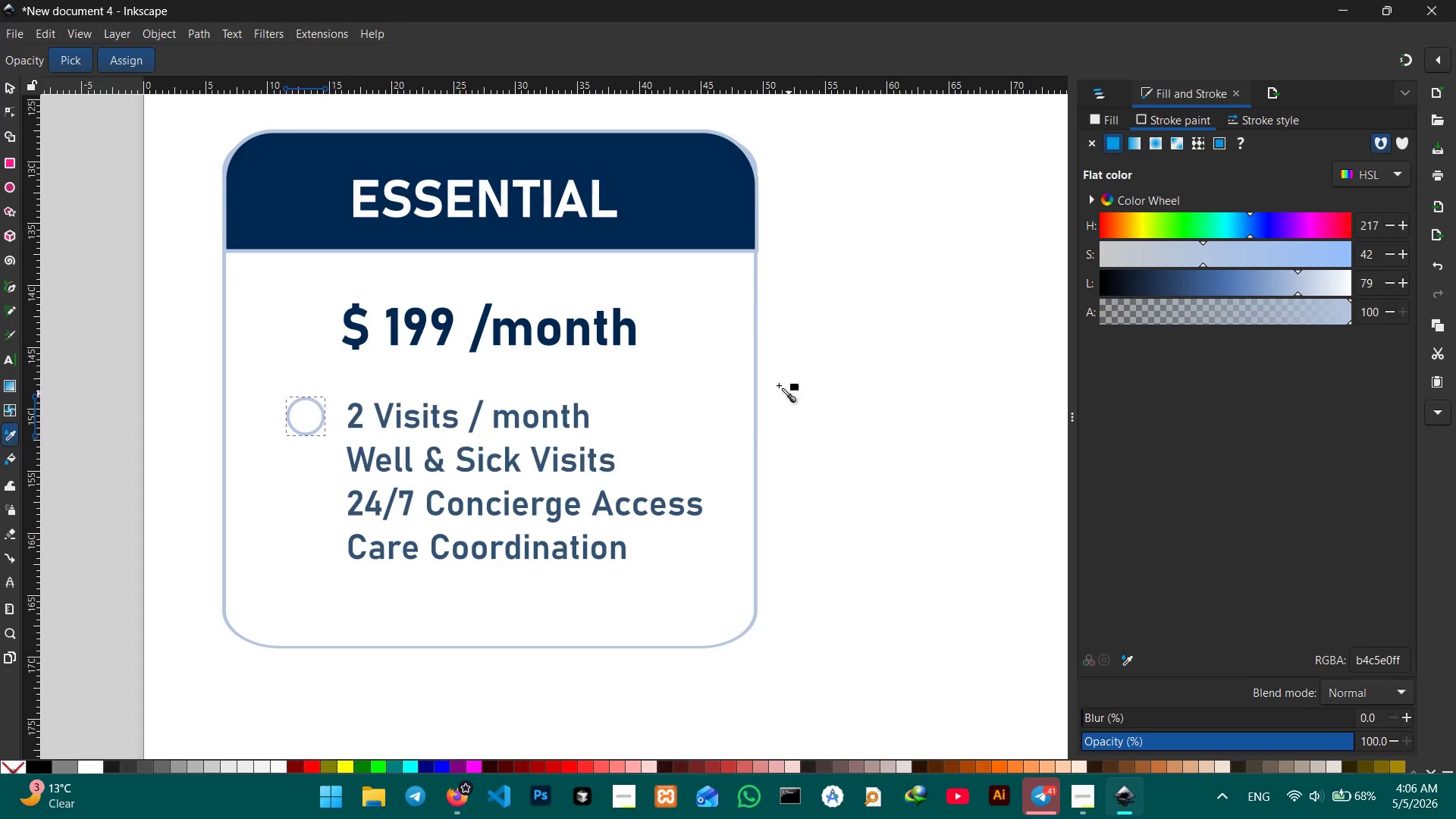 
scroll: coordinate [771, 379], scroll_direction: up, amount: 13.0
 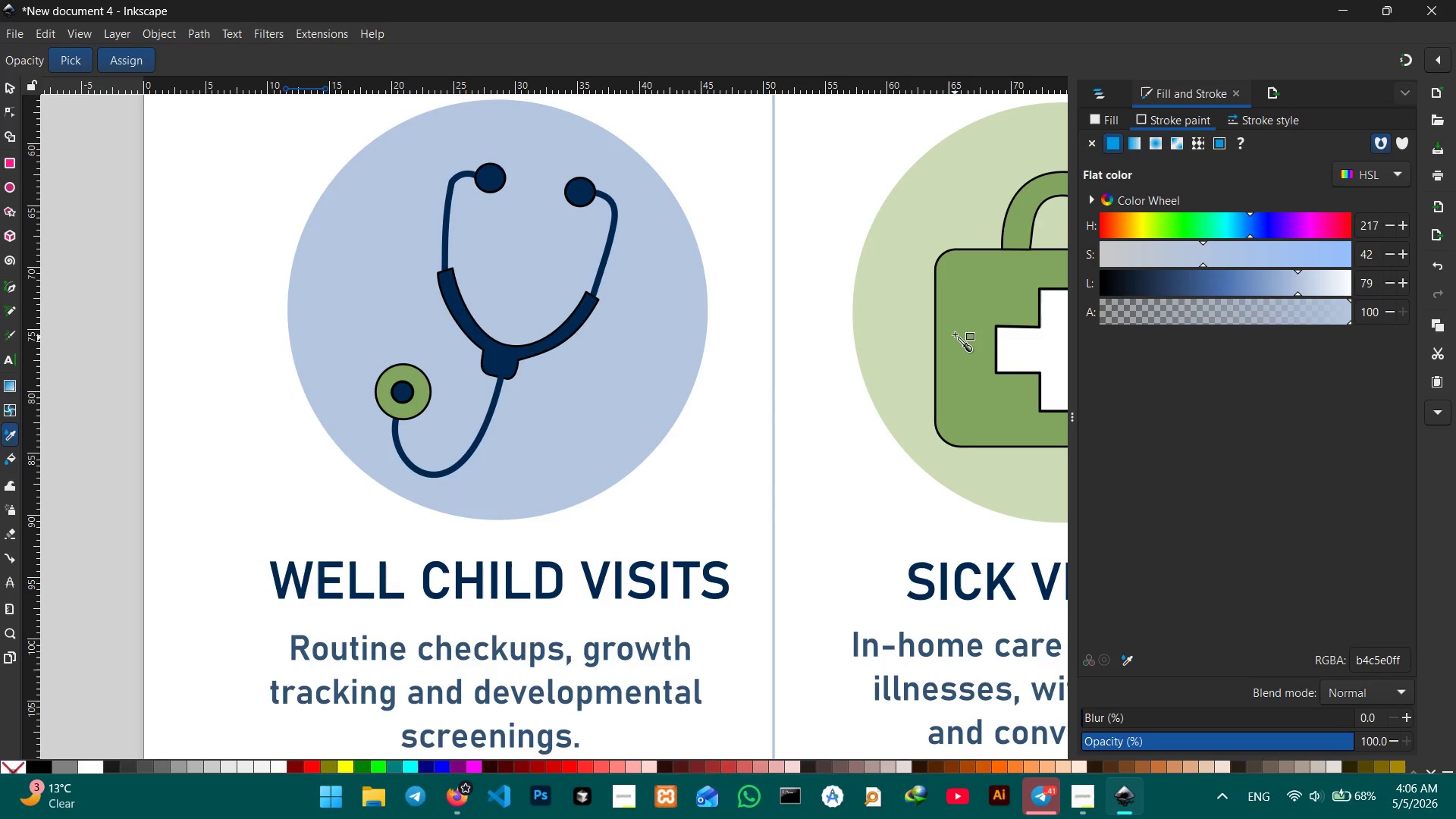 
left_click([955, 327])
 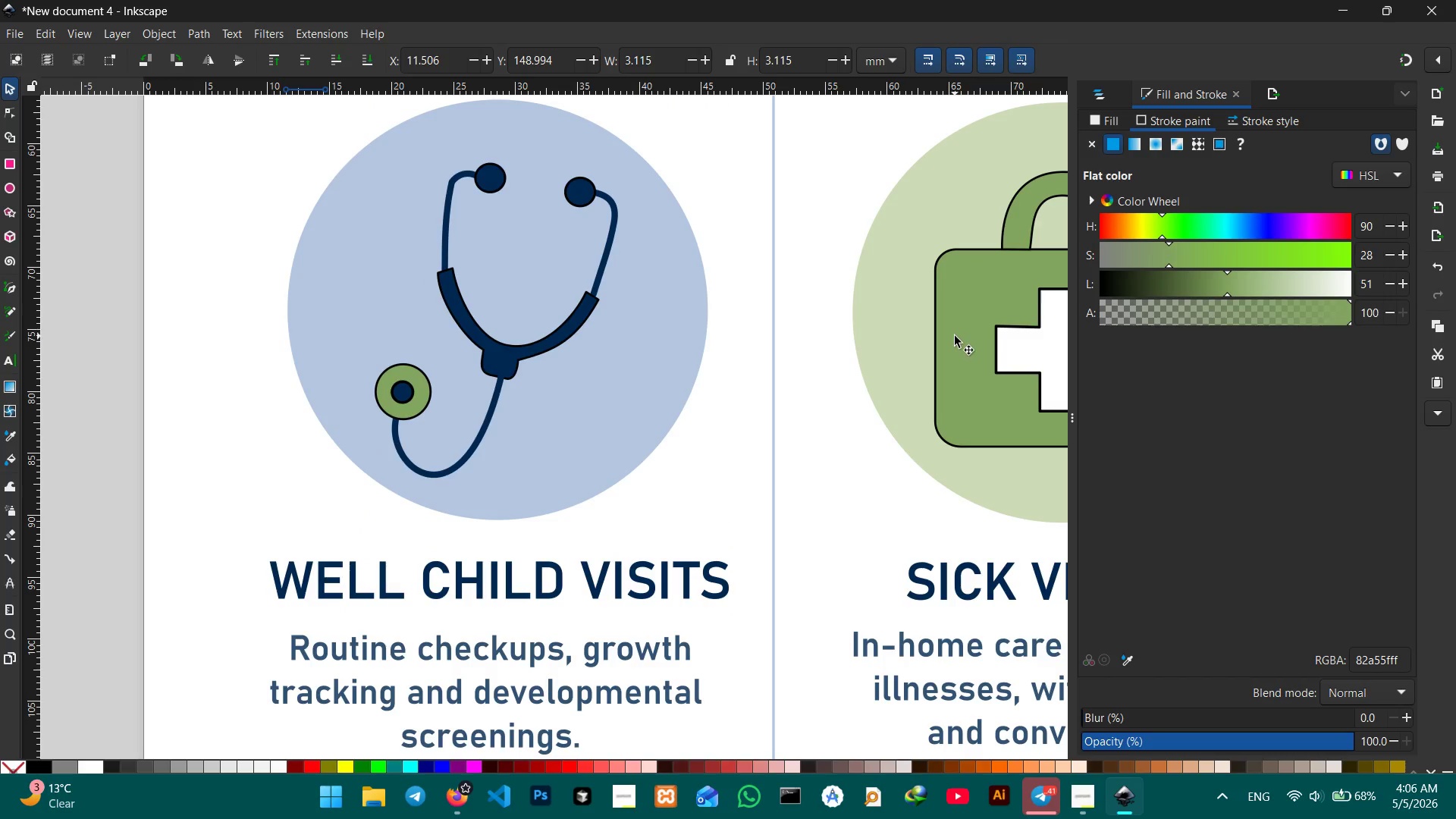 
scroll: coordinate [951, 352], scroll_direction: down, amount: 15.0
 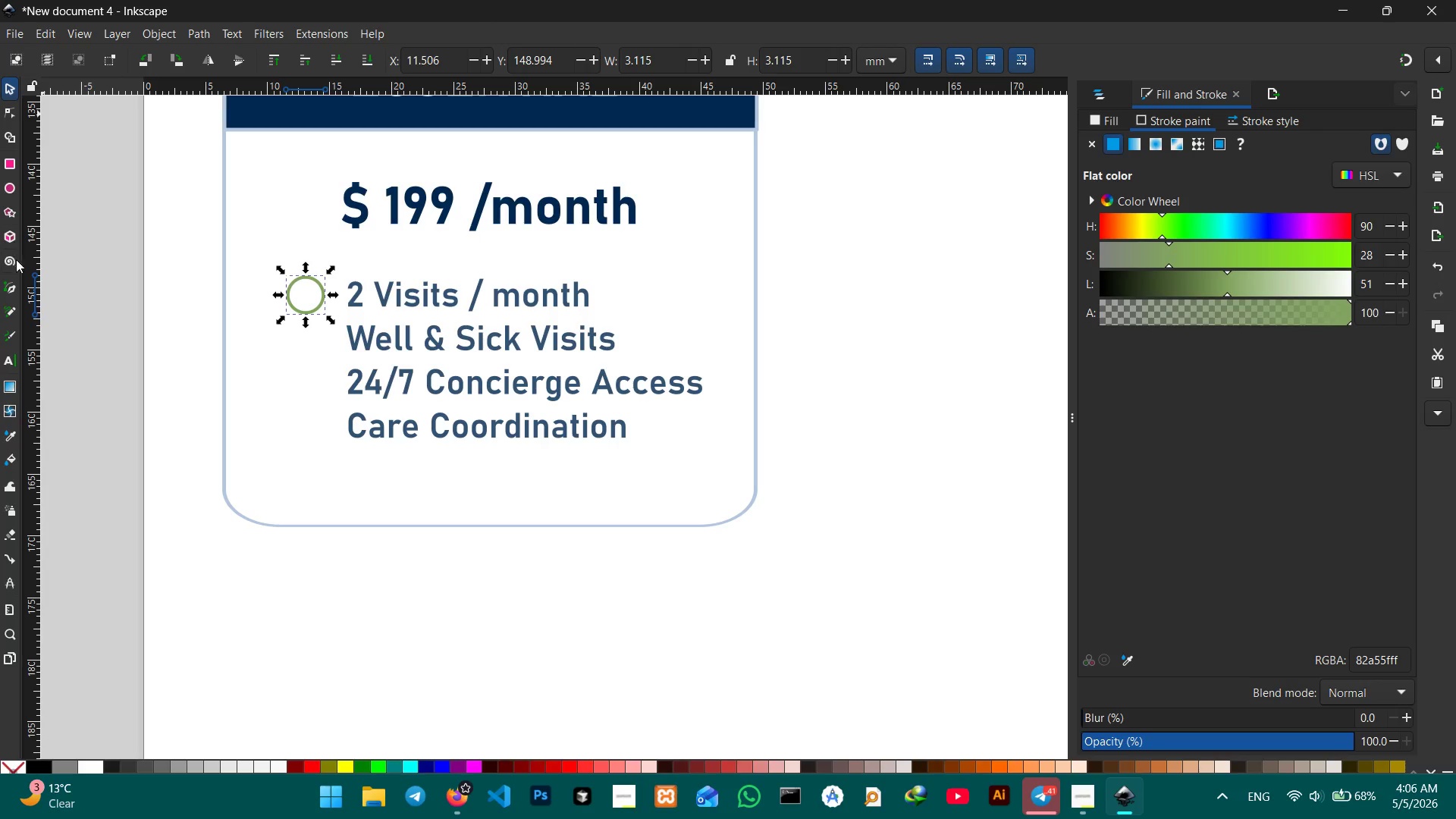 
left_click([9, 281])
 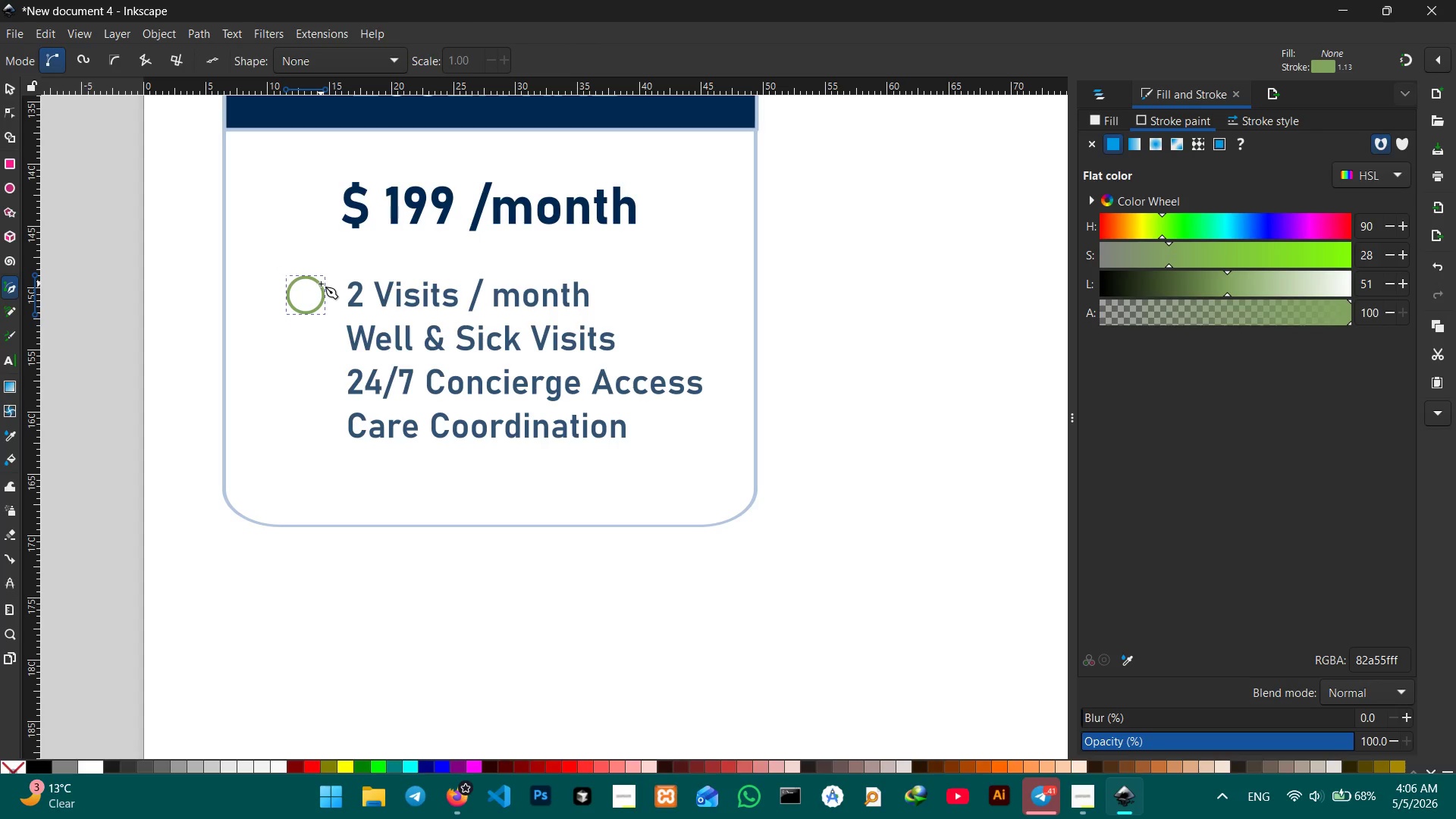 
hold_key(key=ControlLeft, duration=0.44)
scroll: coordinate [321, 284], scroll_direction: up, amount: 3.0
 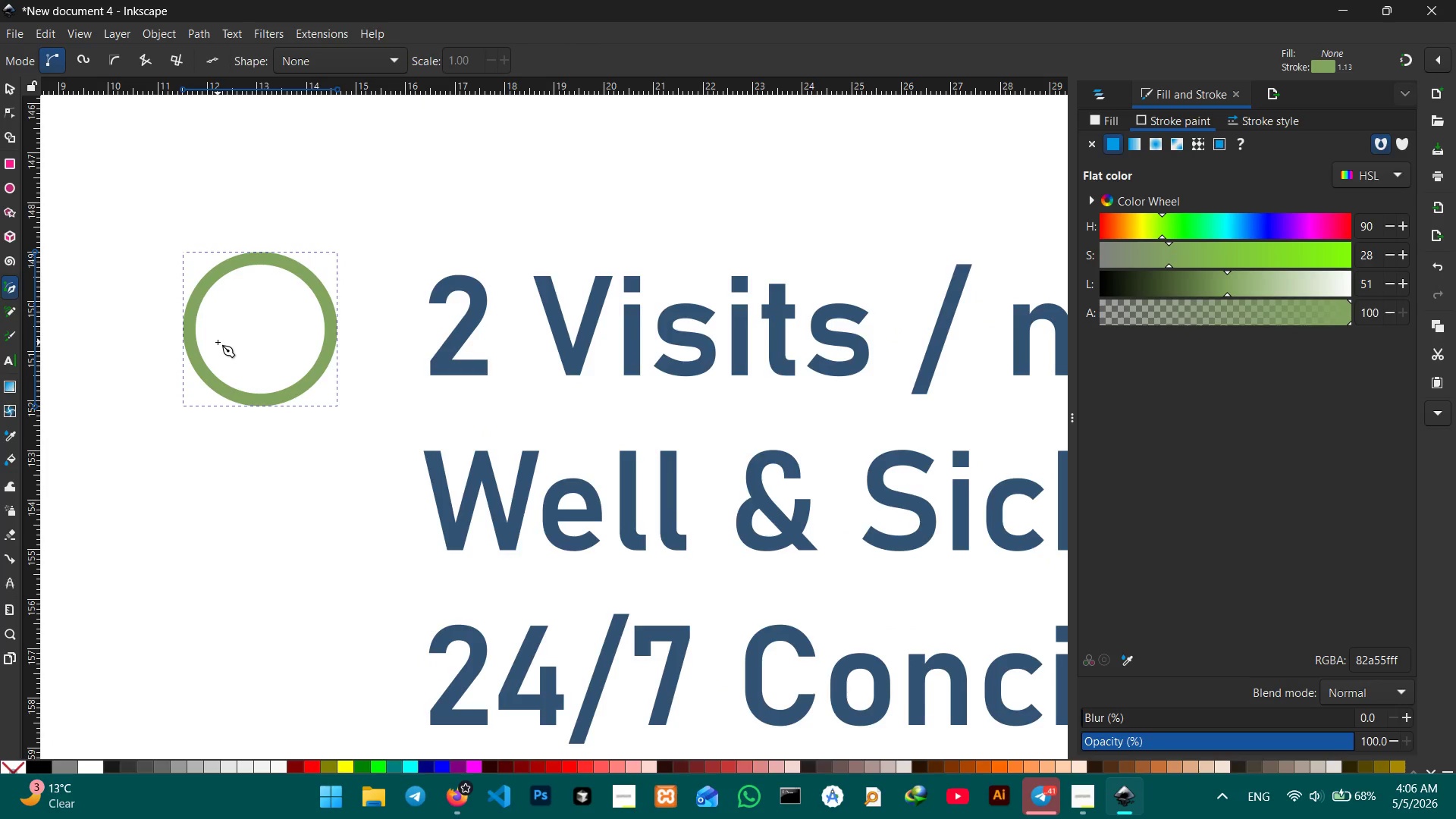 
left_click([218, 332])
 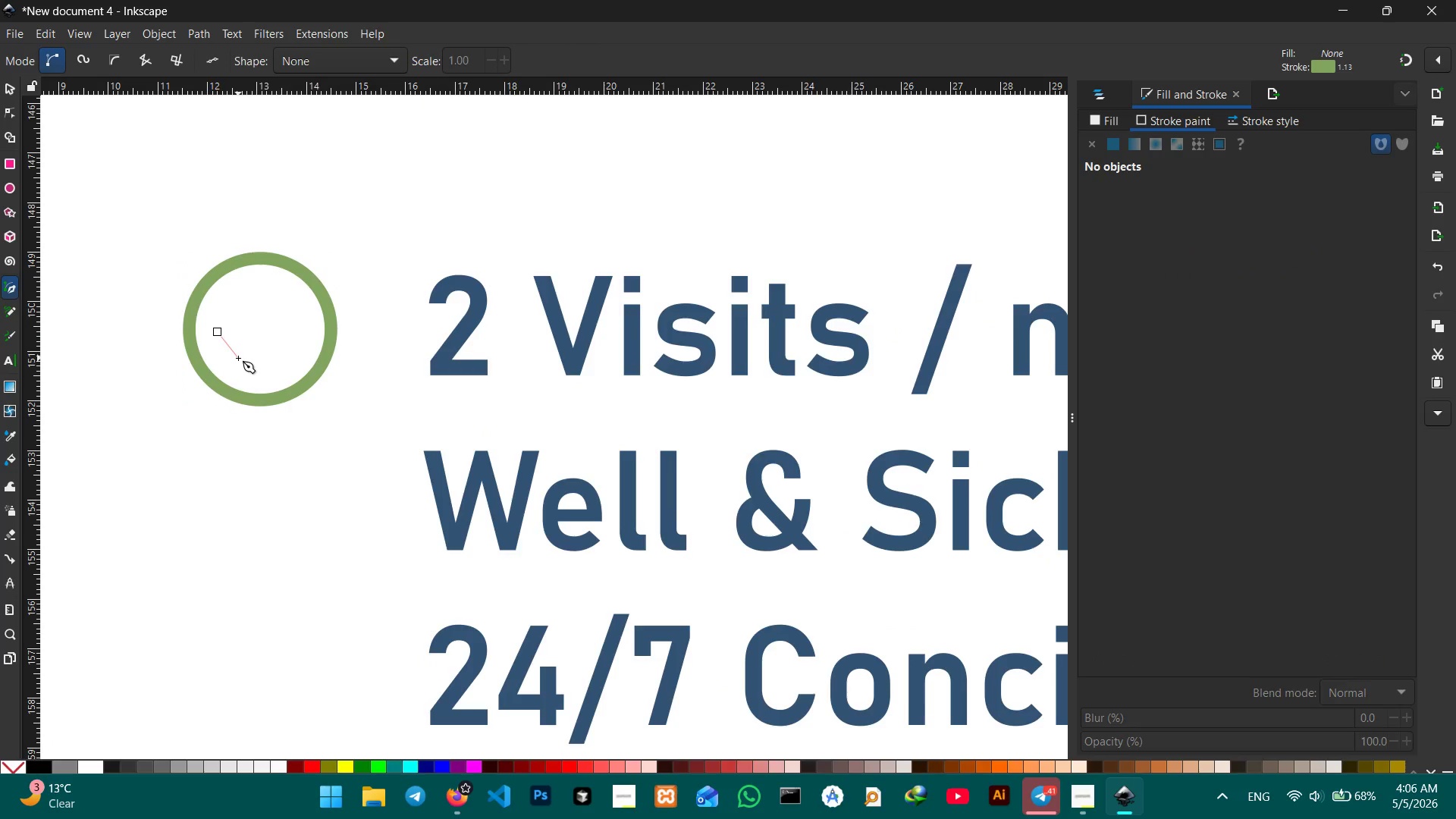 
left_click([240, 359])
 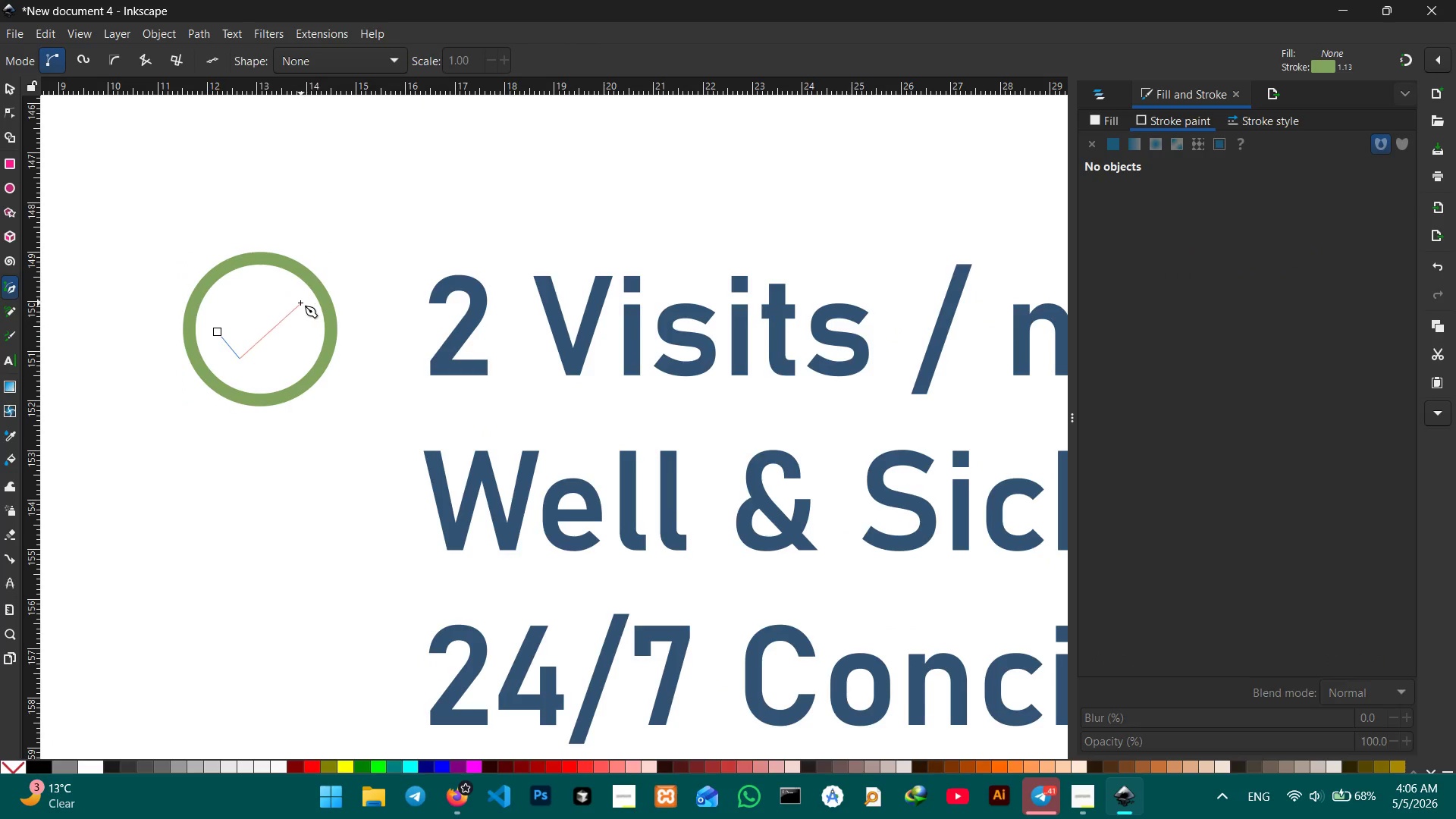 
left_click([300, 303])
 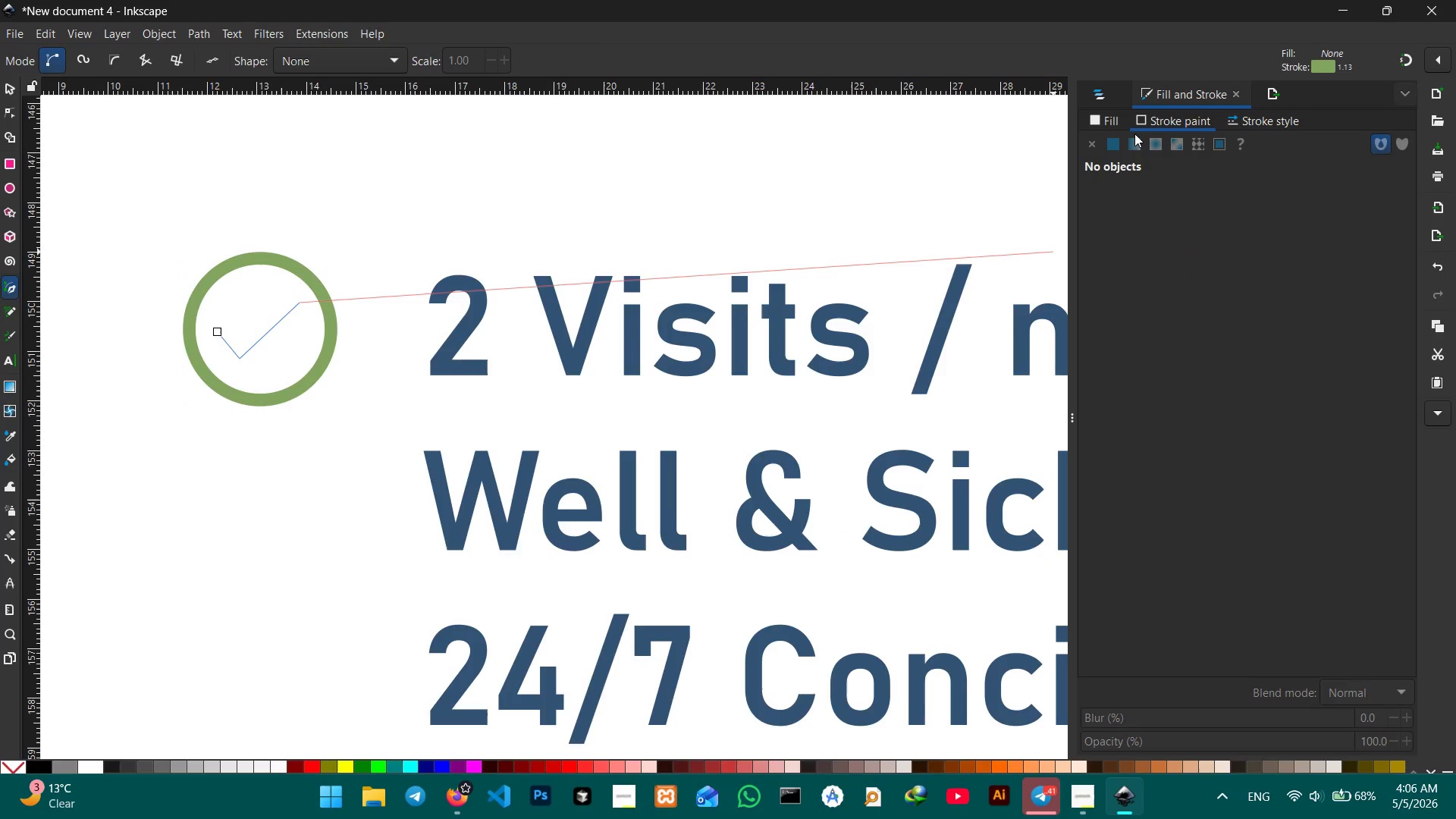 
left_click([1141, 119])
 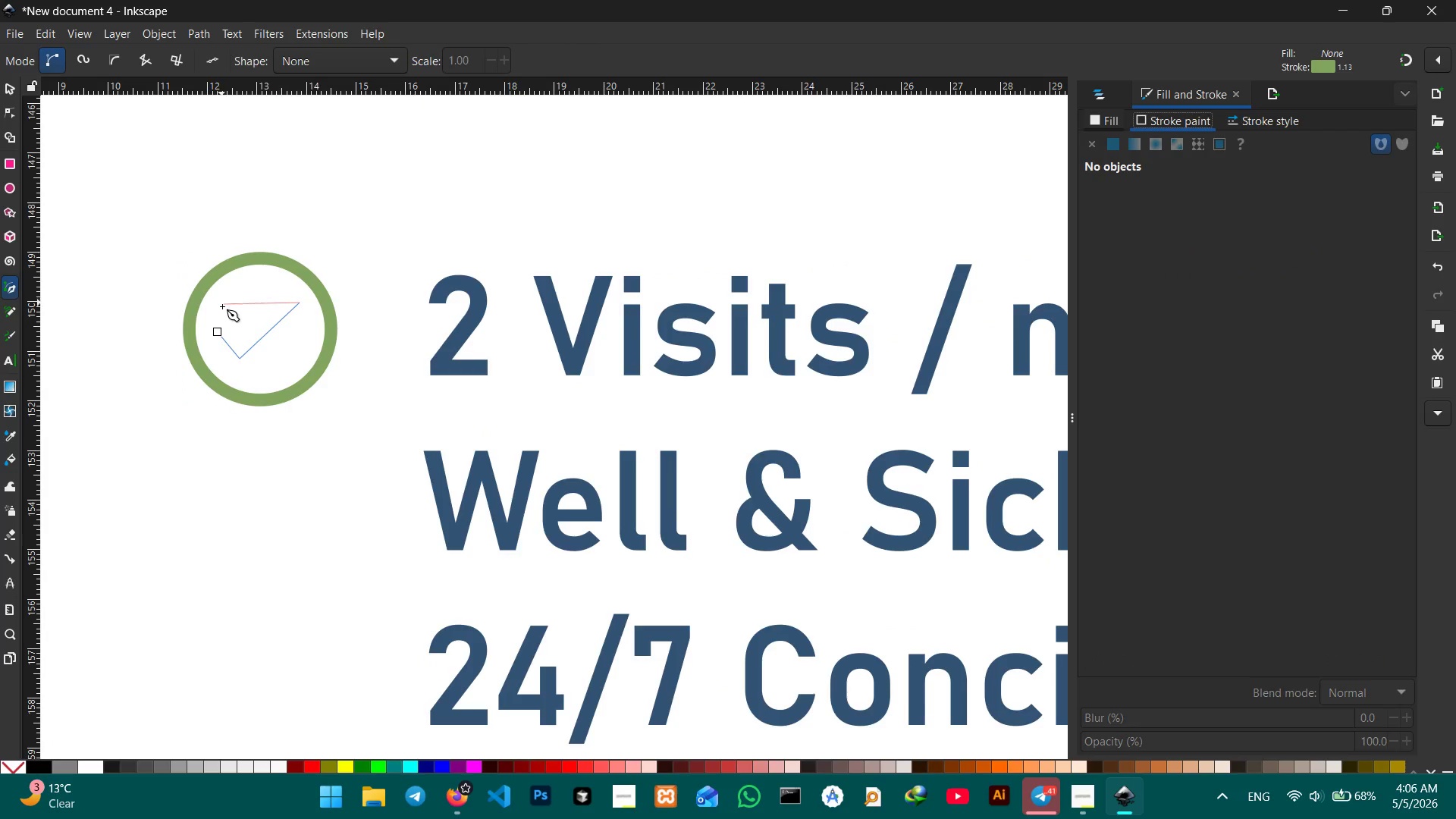 
key(Space)
 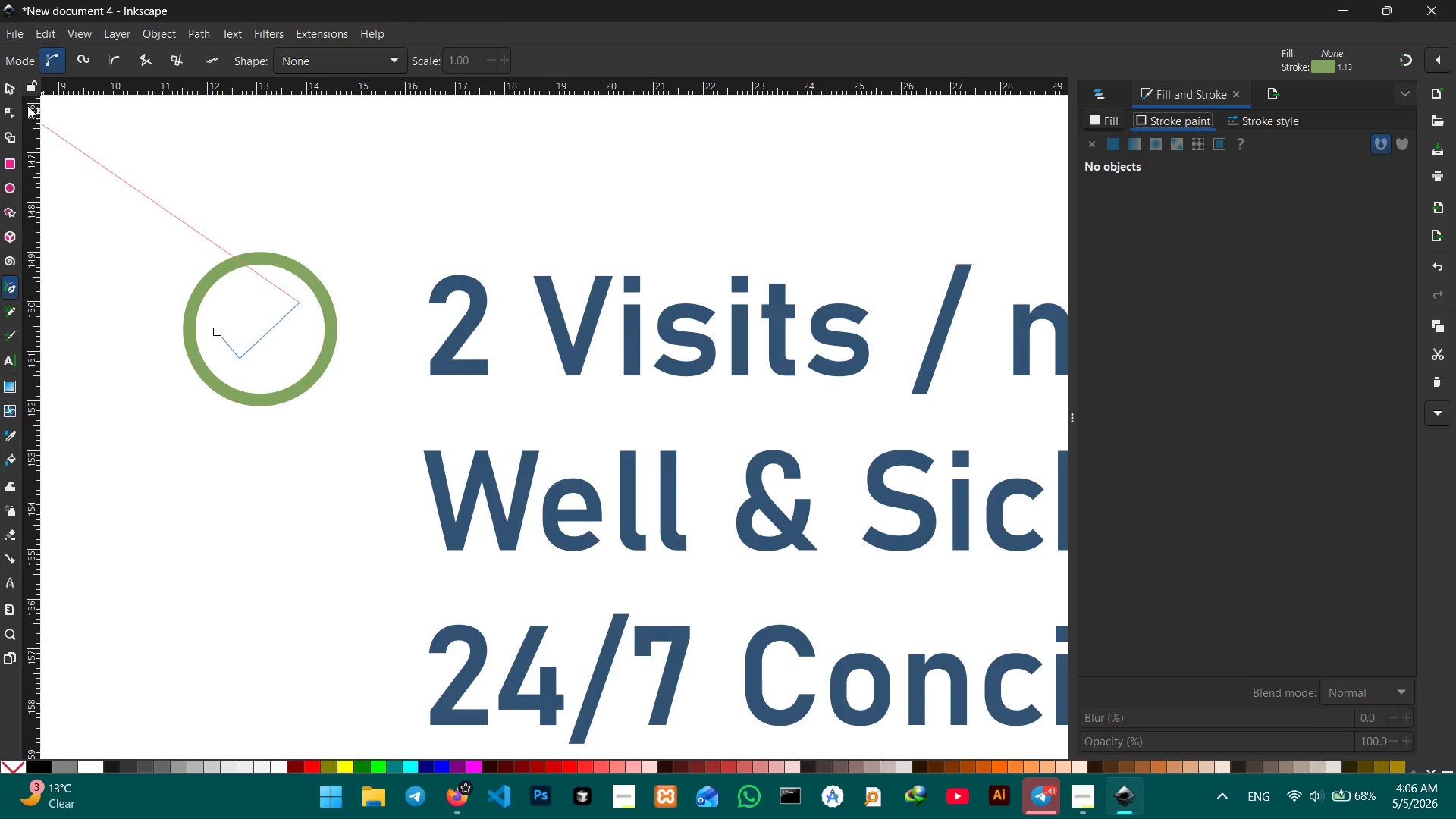 
left_click([8, 84])
 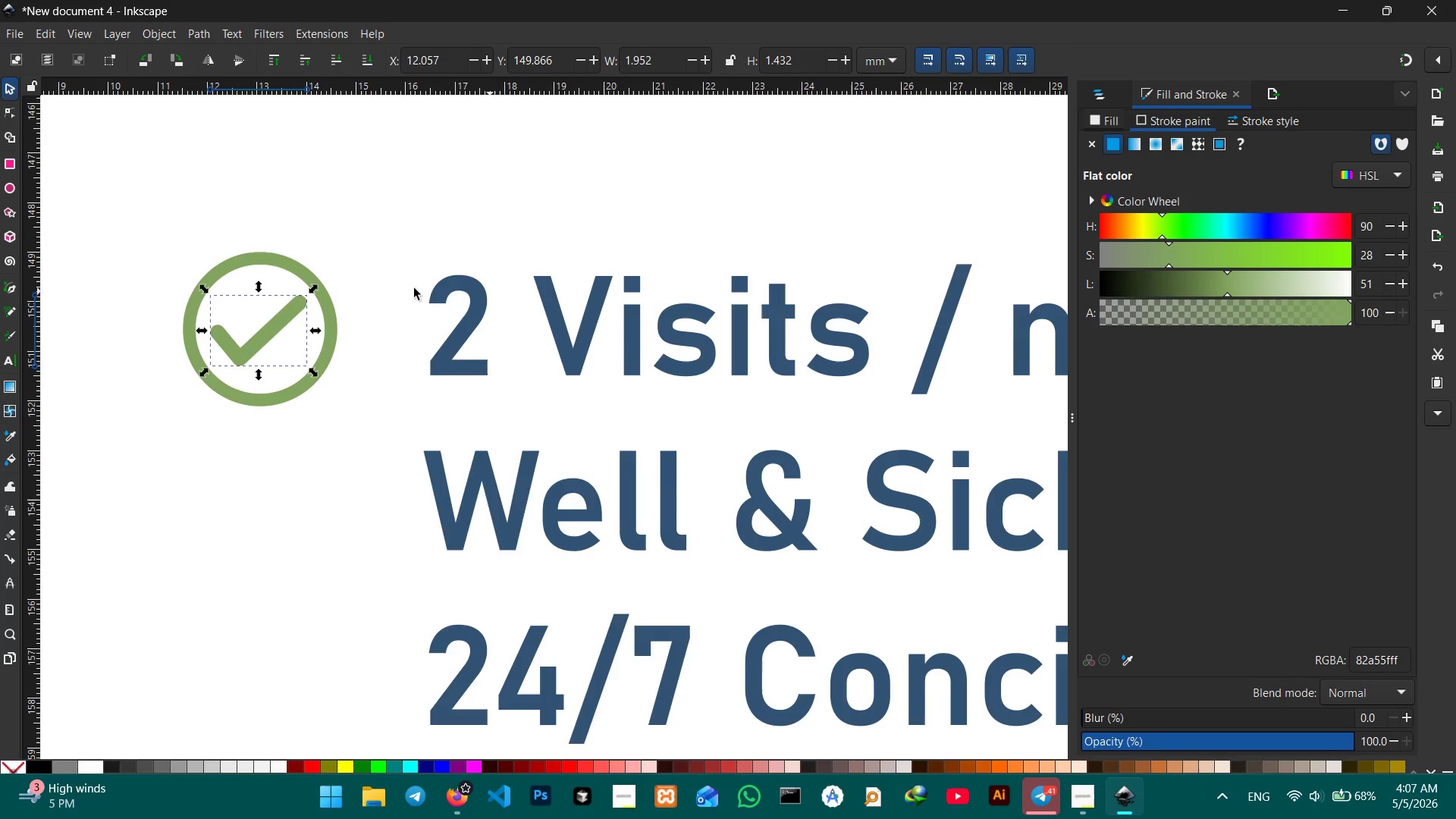 
left_click([213, 259])
 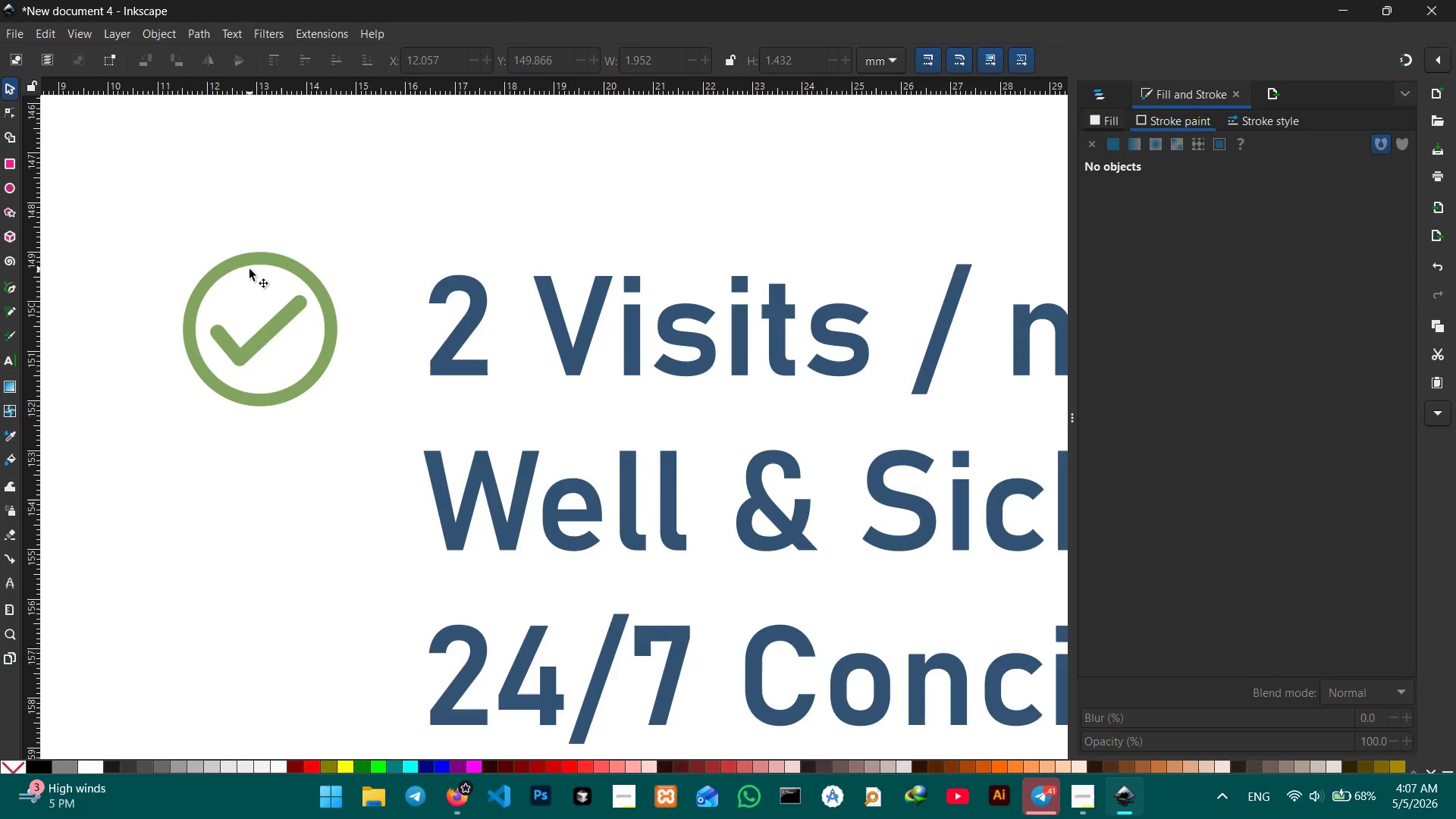 
left_click([249, 268])
 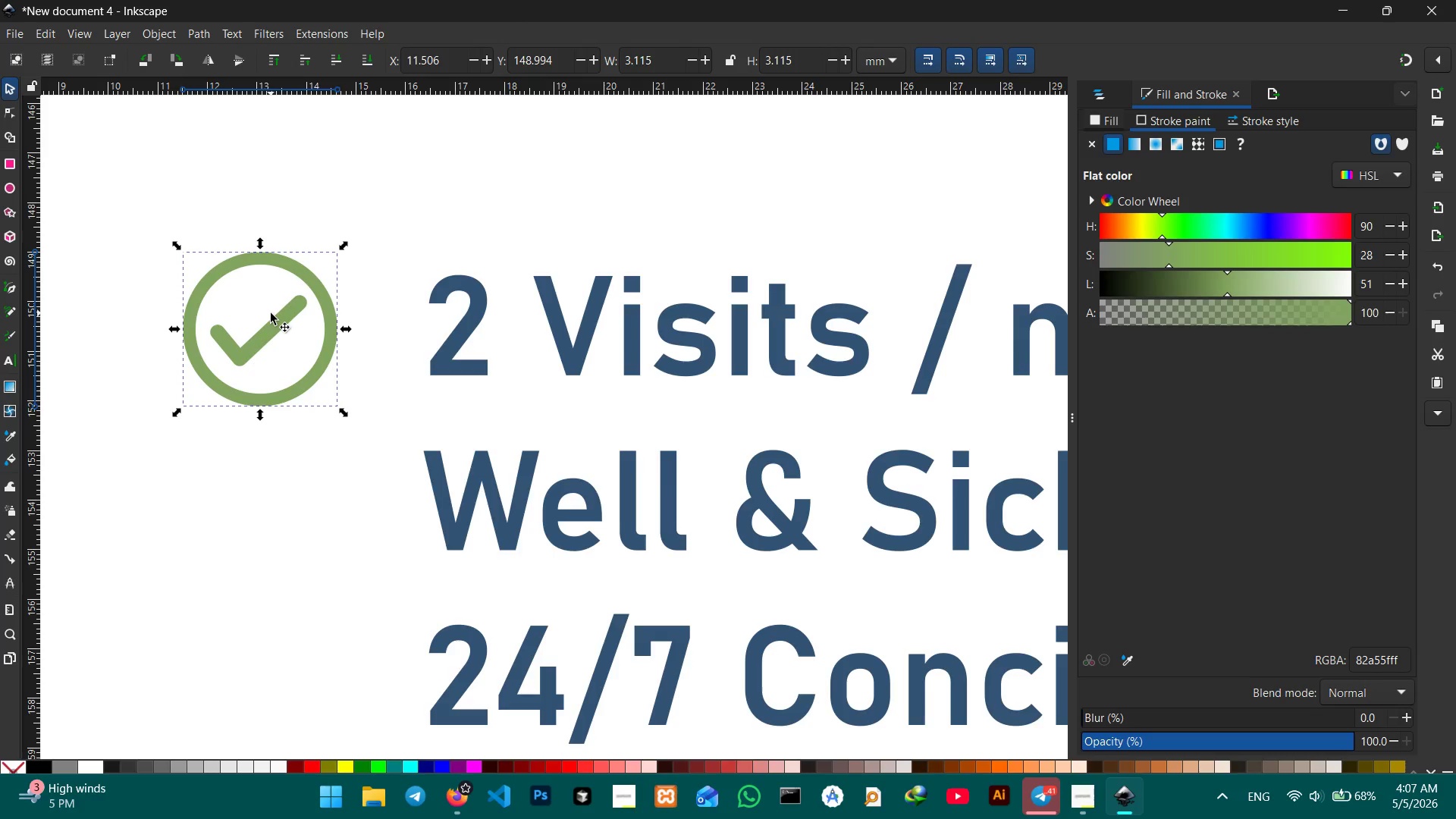 
hold_key(key=ShiftLeft, duration=0.88)
left_click([281, 325])
 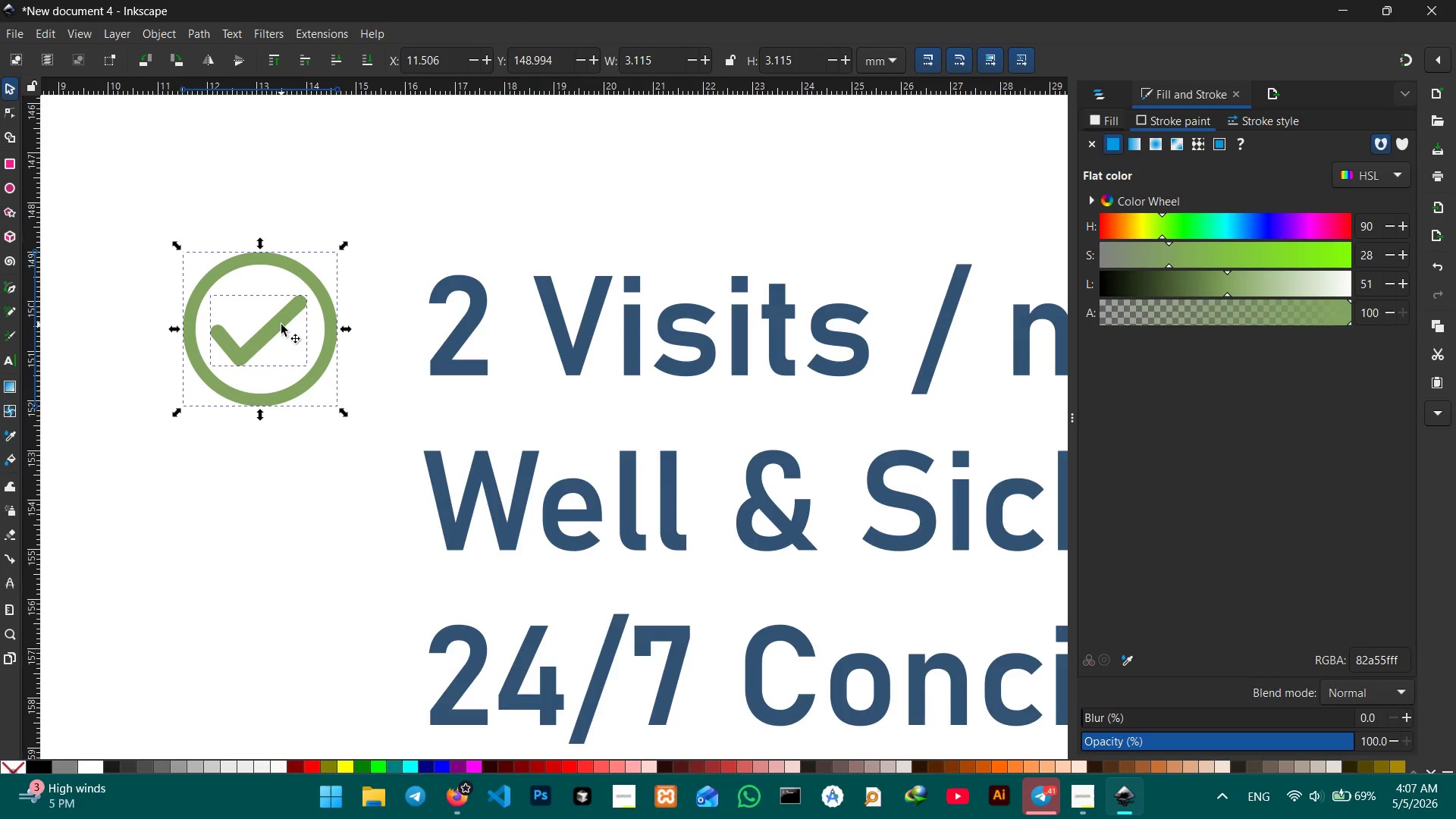 
key(Control+G)
 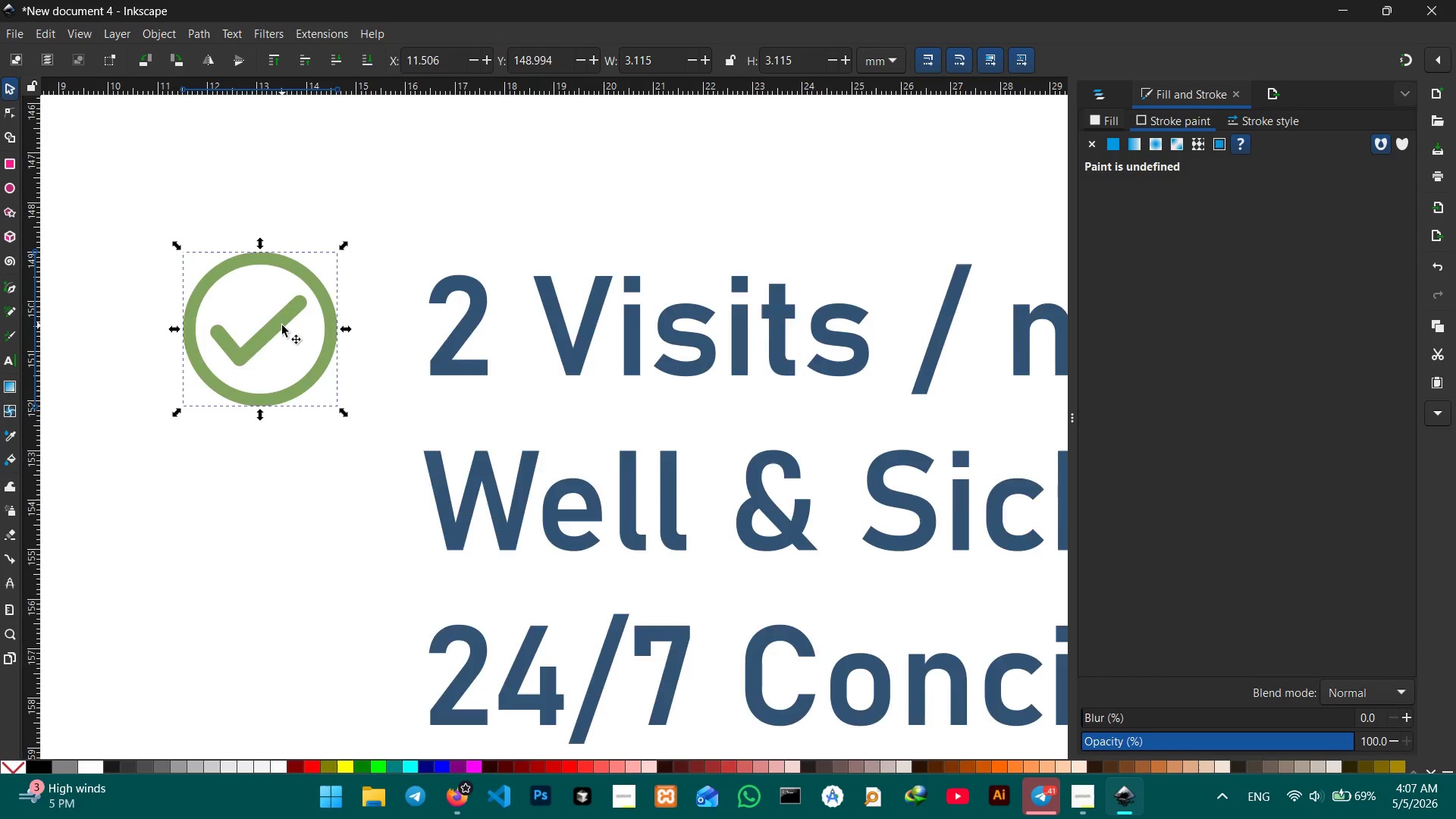 
scroll: coordinate [282, 325], scroll_direction: down, amount: 1.0
 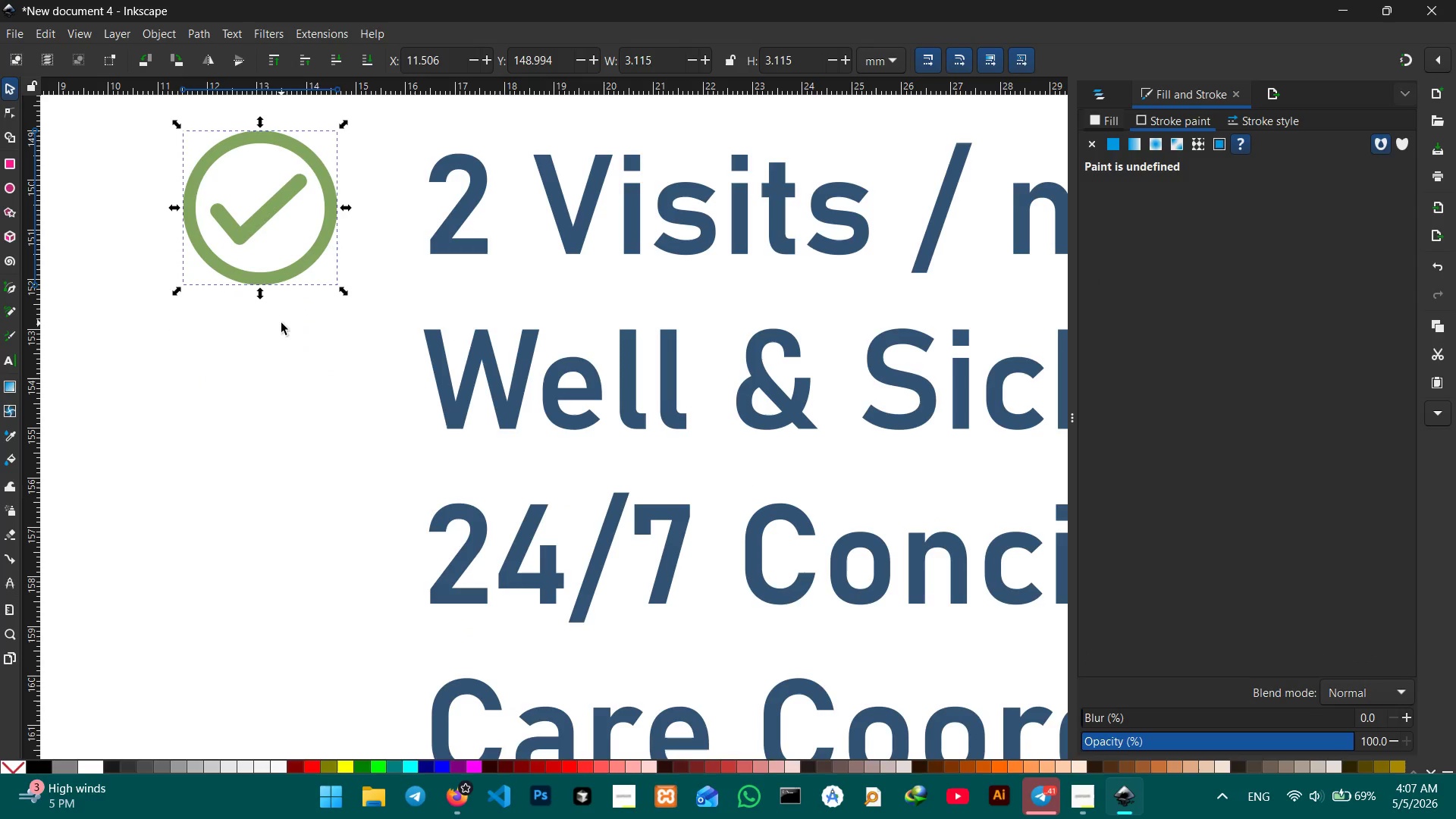 
key(Control+C)
 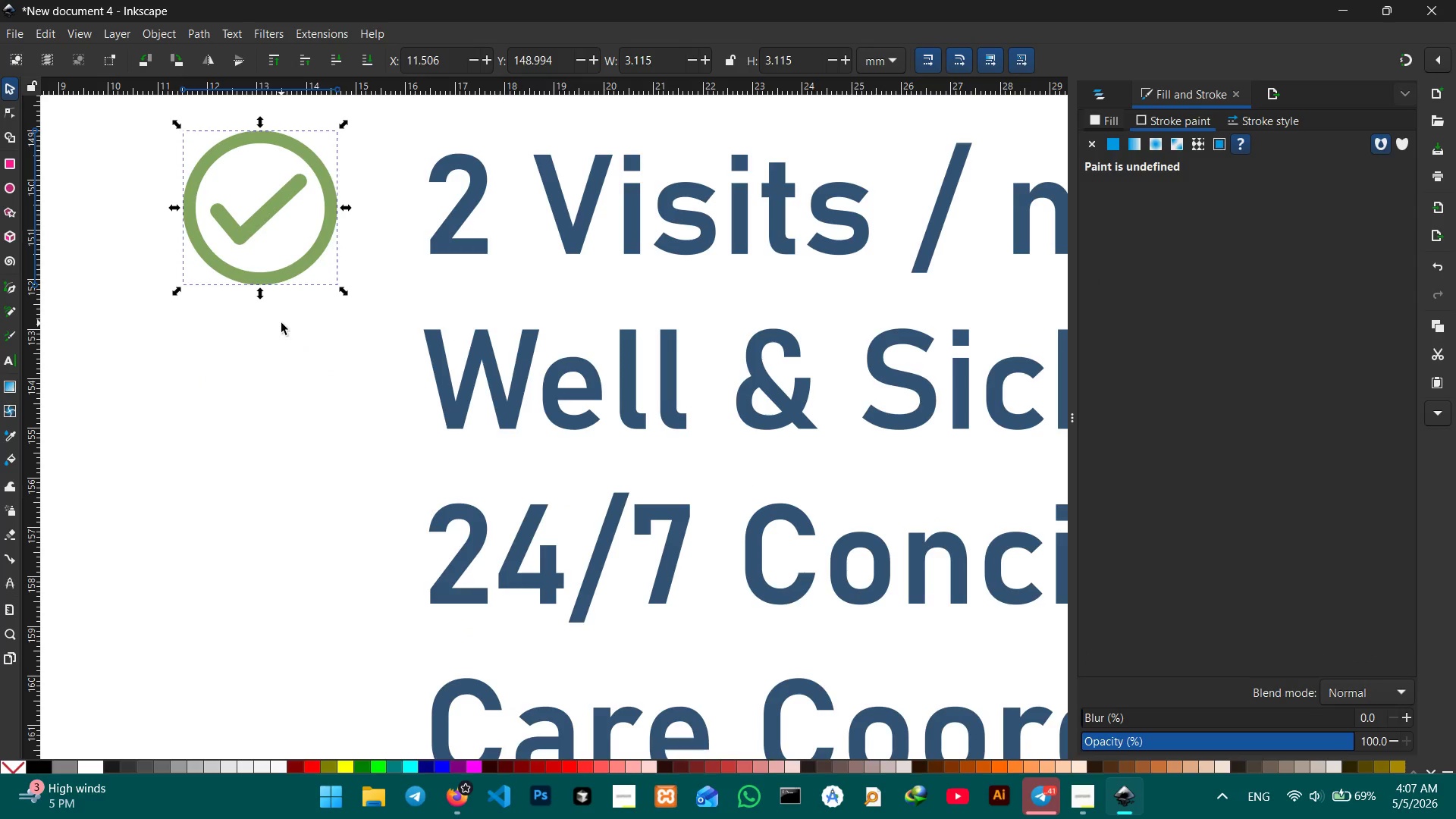 
key(Control+V)
 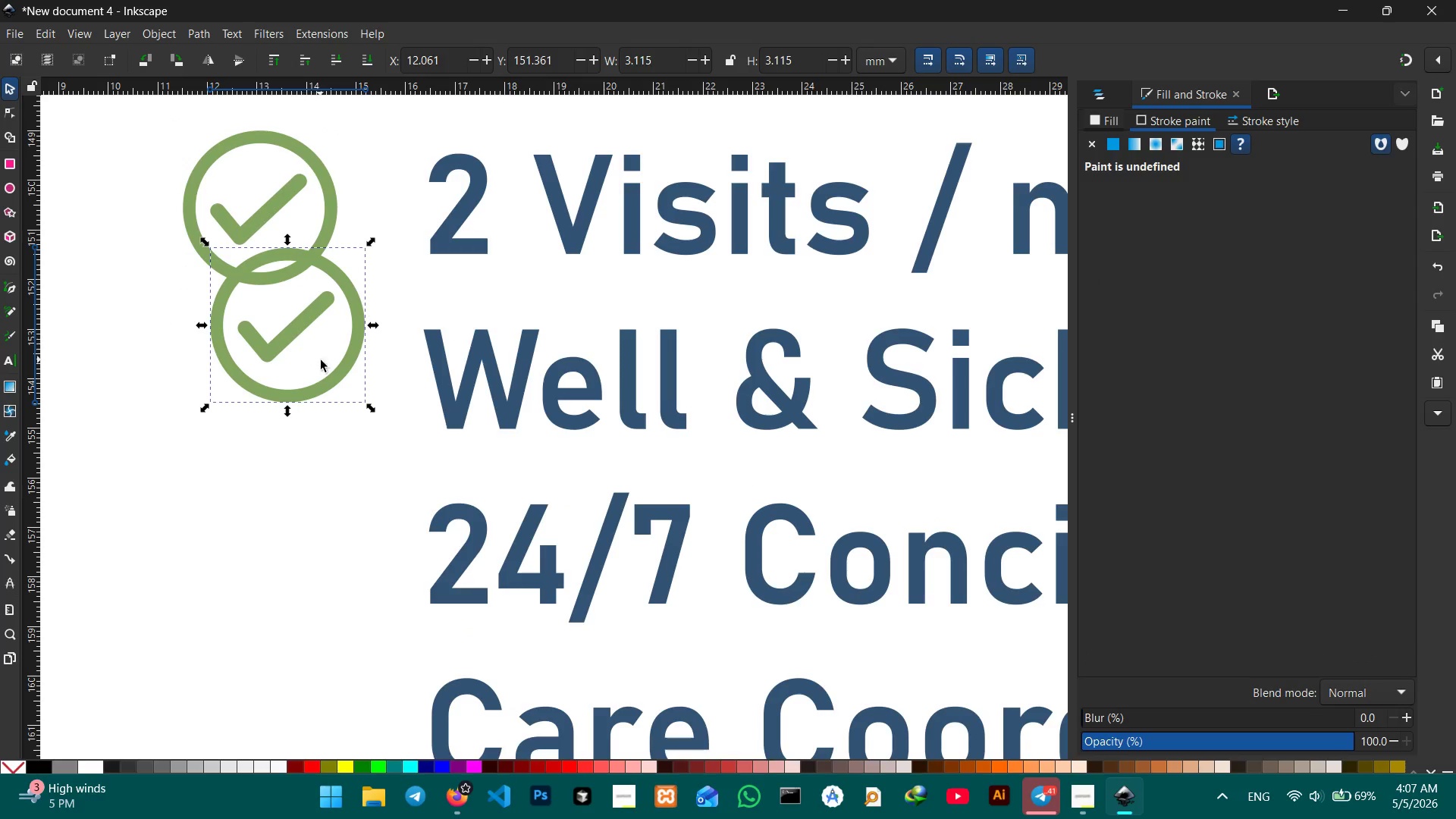 
scroll: coordinate [321, 360], scroll_direction: down, amount: 2.0
 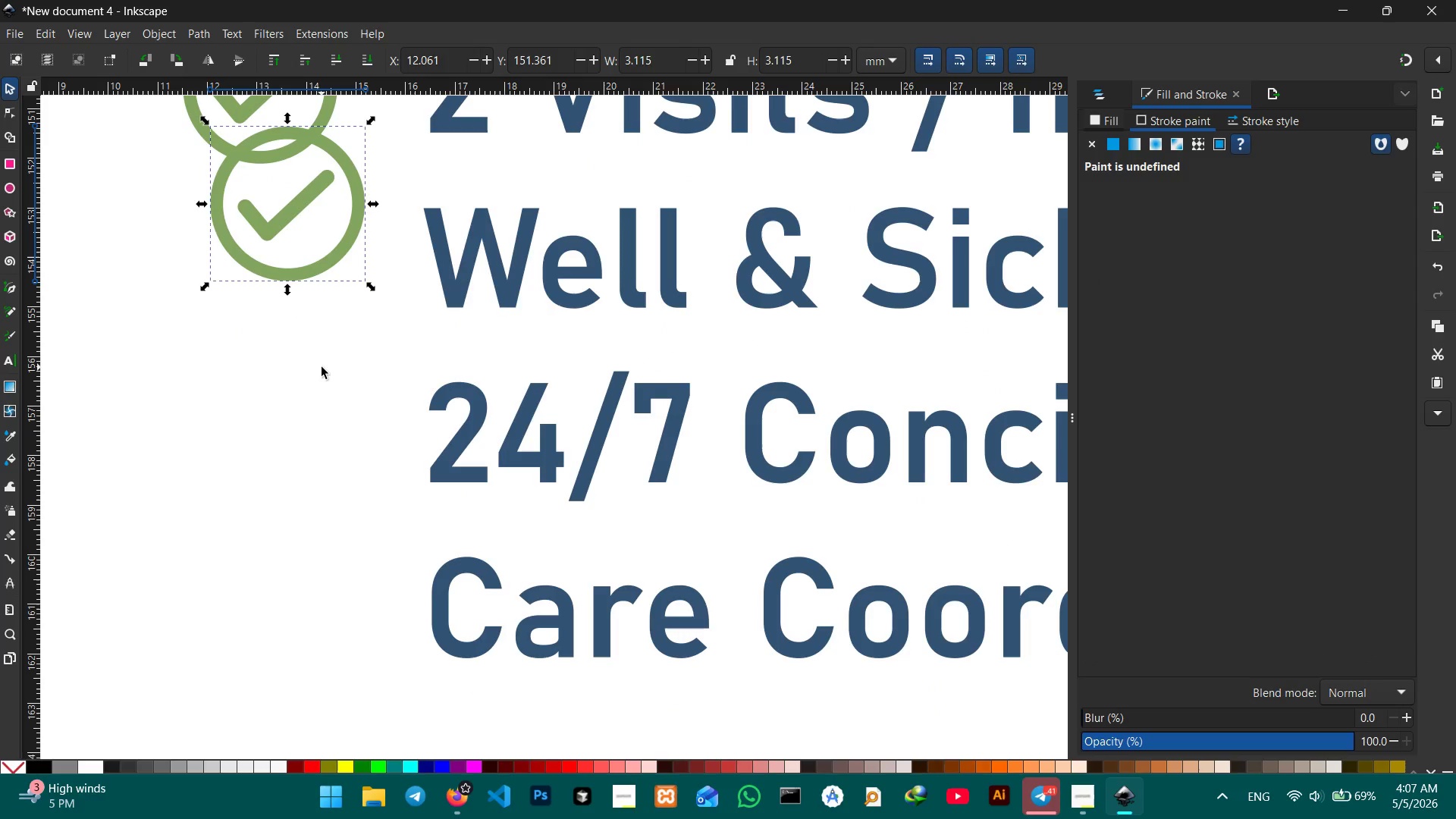 
hold_key(key=ControlLeft, duration=0.59)
scroll: coordinate [322, 366], scroll_direction: down, amount: 1.0
 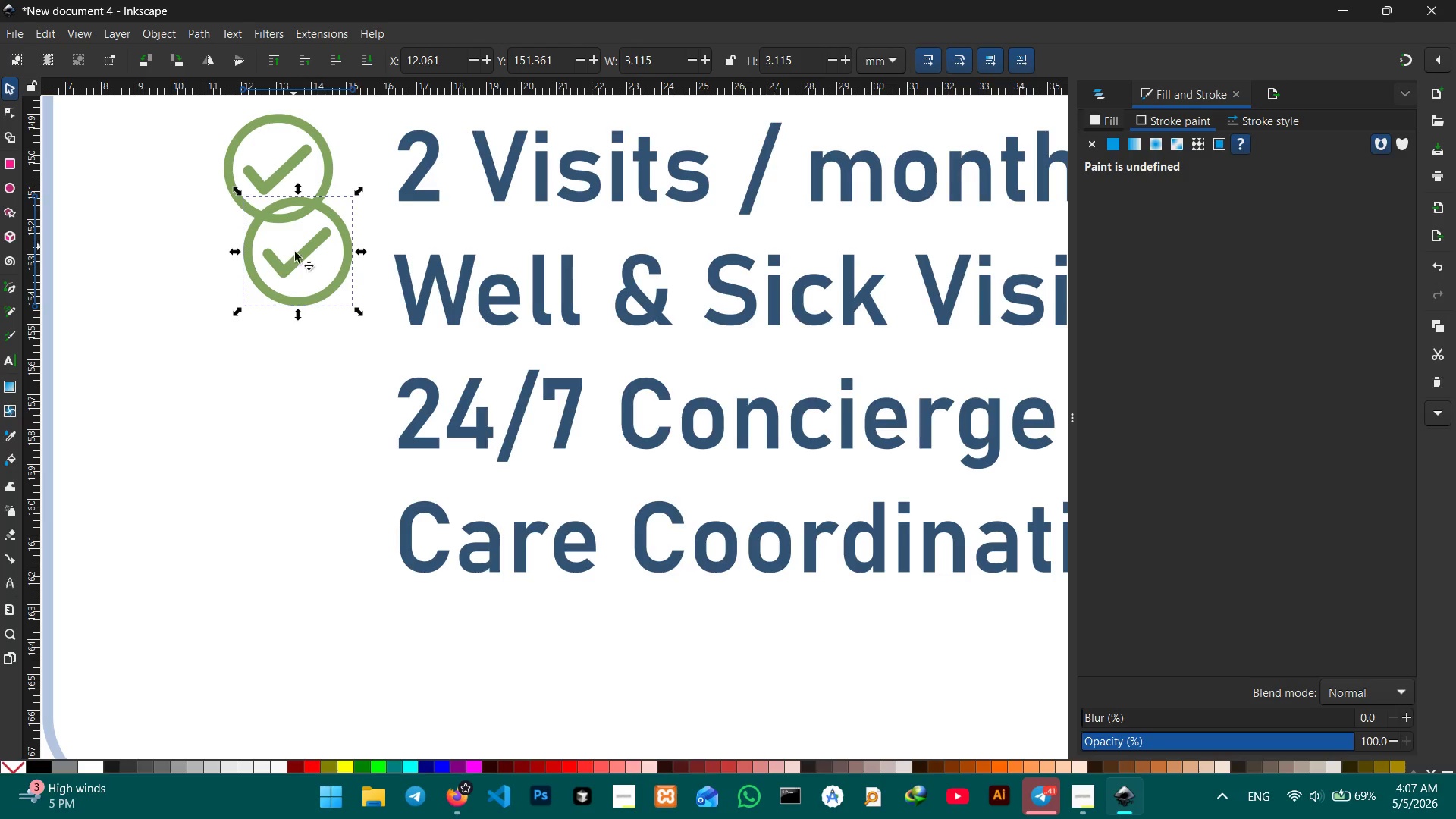 
left_click_drag(start_coordinate=[298, 248], to_coordinate=[282, 287])
 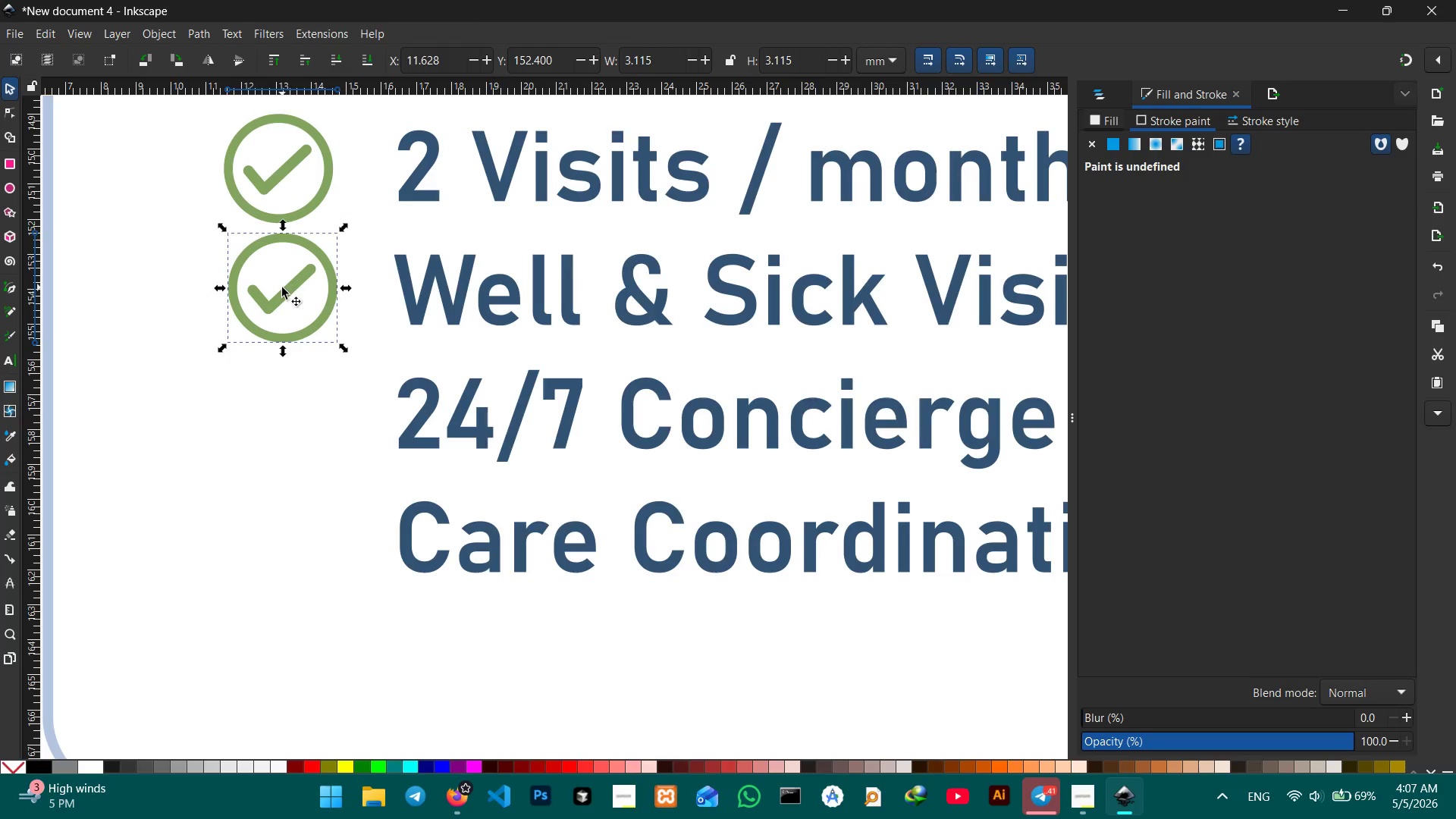 
key(Control+V)
 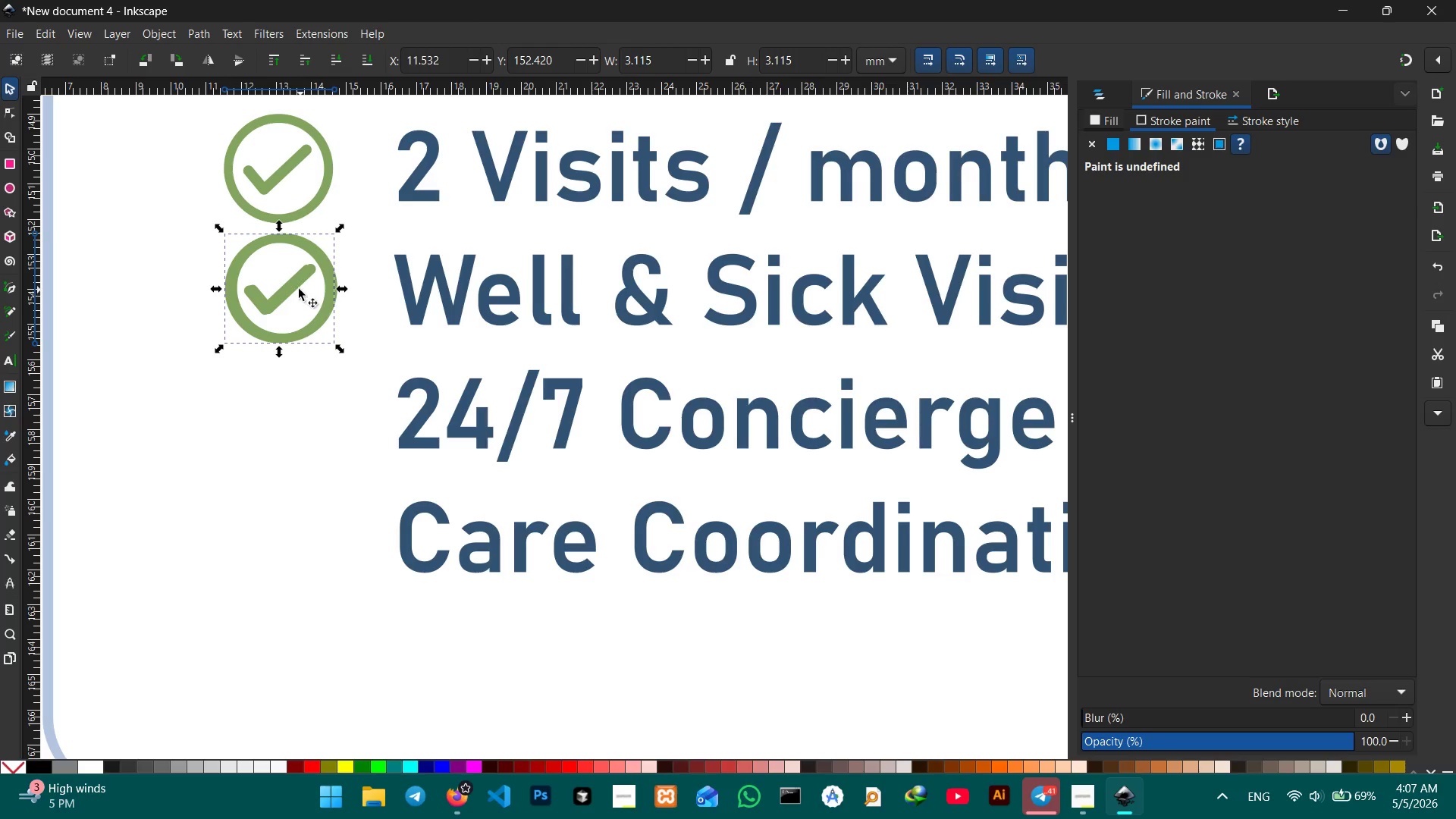 
left_click_drag(start_coordinate=[295, 287], to_coordinate=[308, 417])
 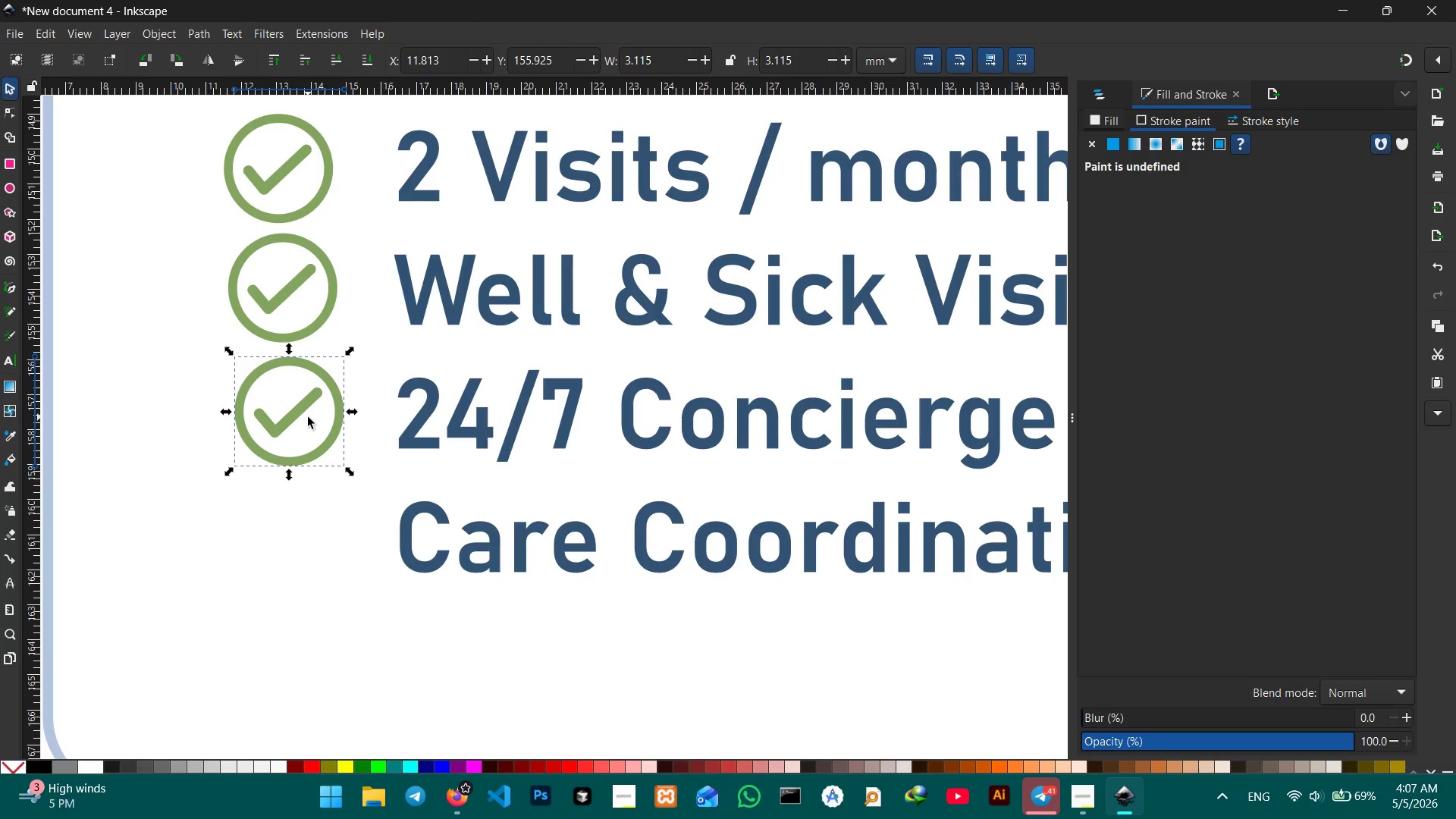 
key(Control+V)
 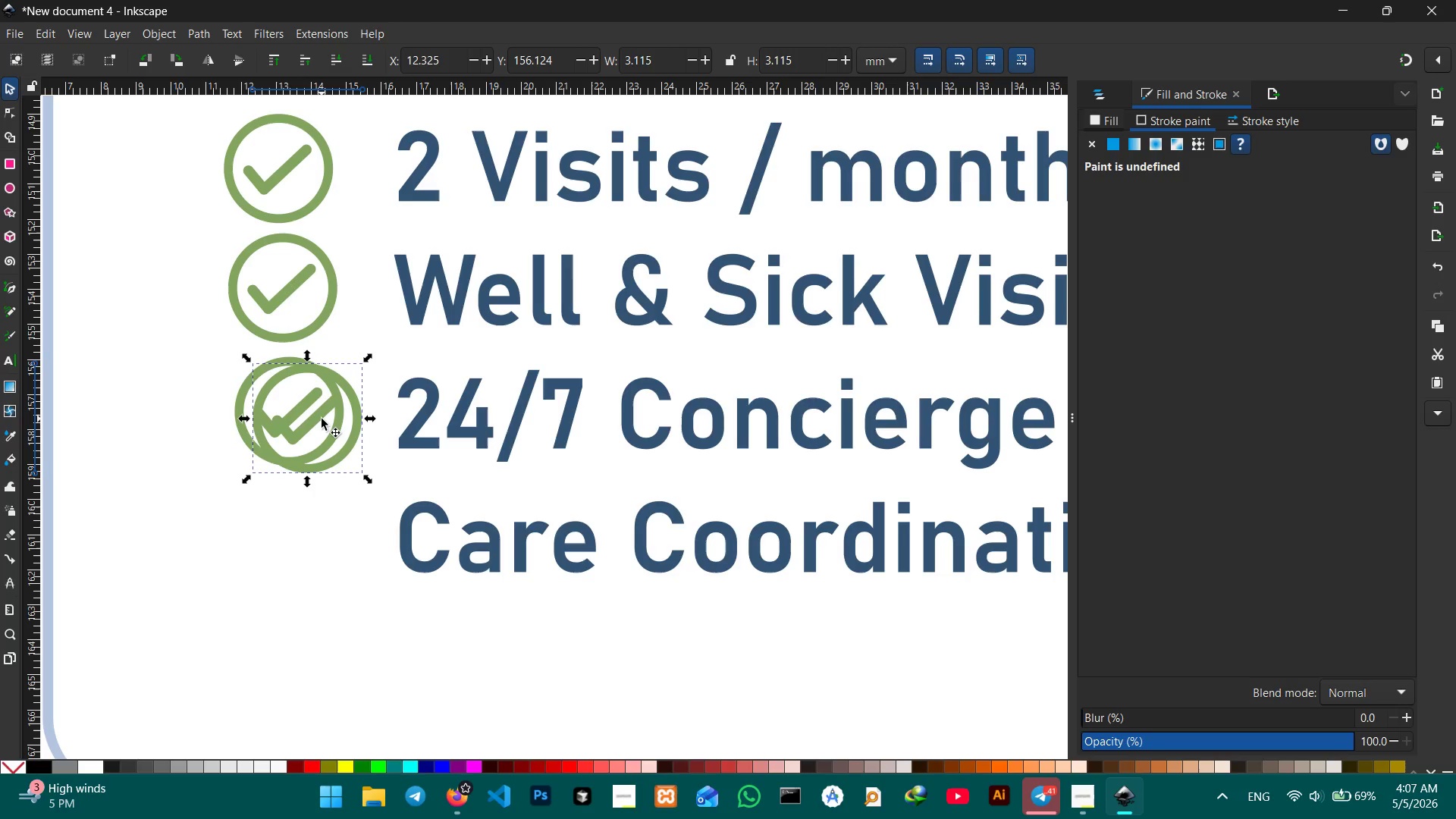 
left_click_drag(start_coordinate=[322, 419], to_coordinate=[308, 538])
 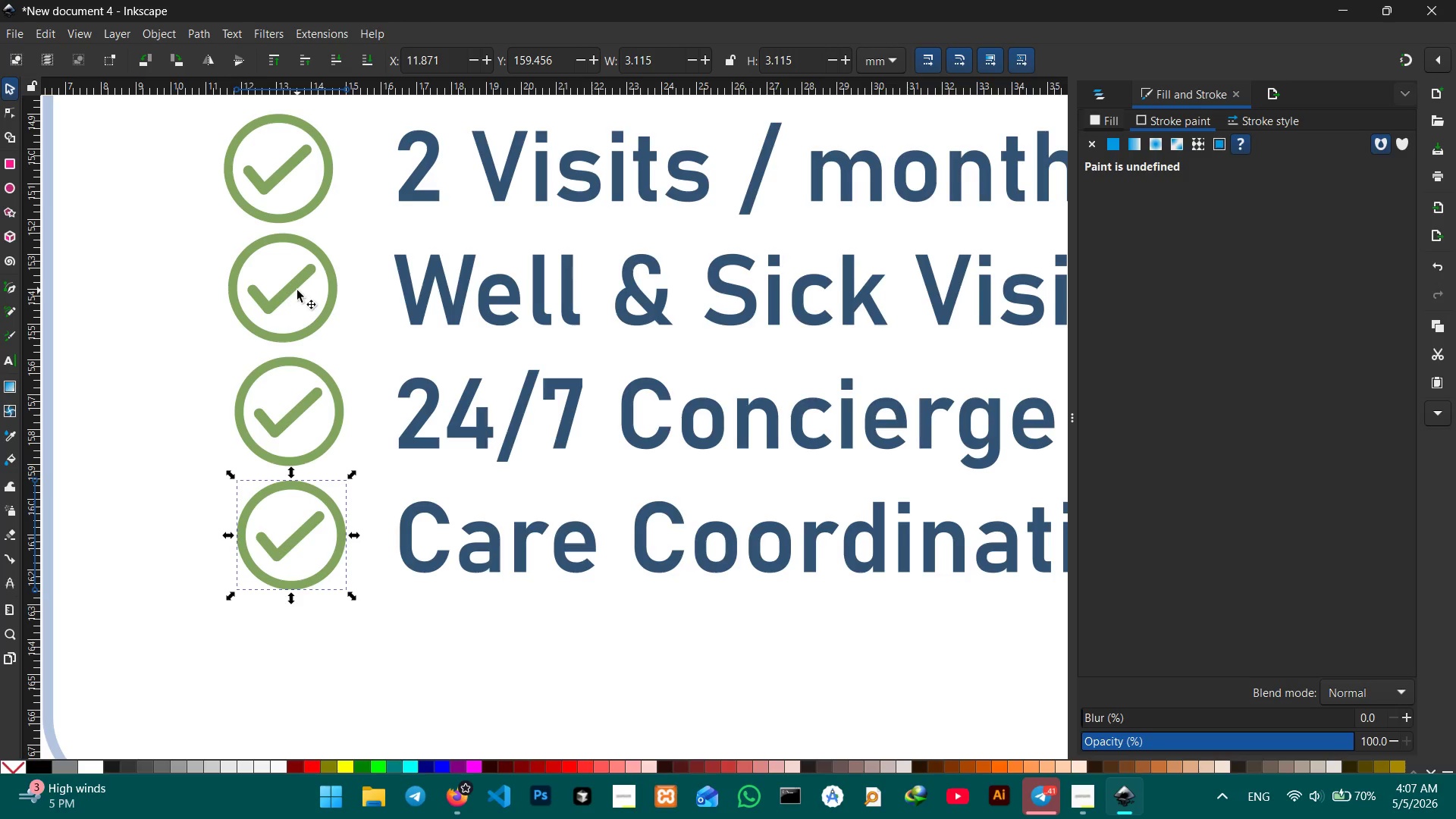 
left_click_drag(start_coordinate=[281, 298], to_coordinate=[275, 297])
 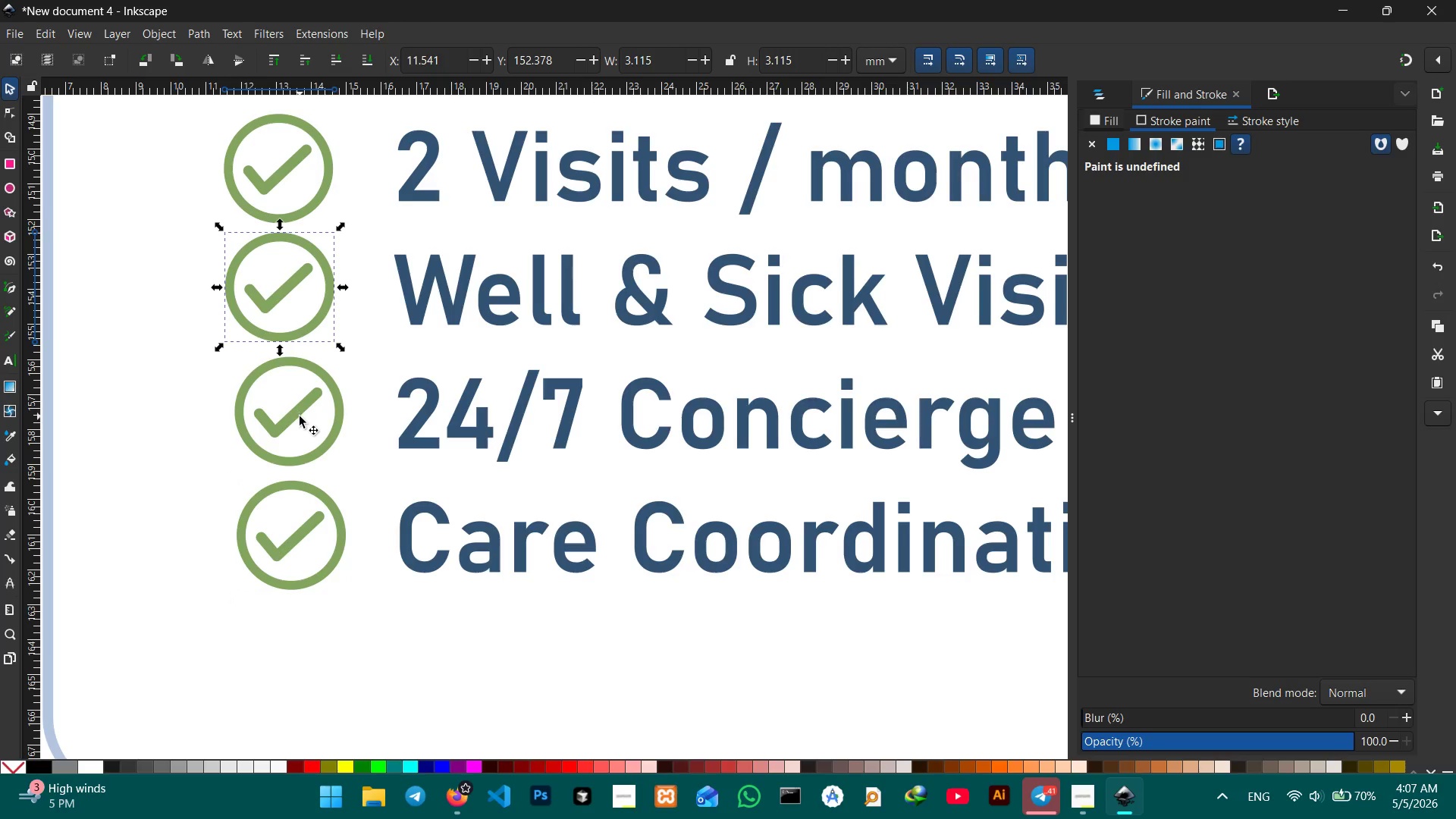 
left_click_drag(start_coordinate=[299, 414], to_coordinate=[292, 413])
 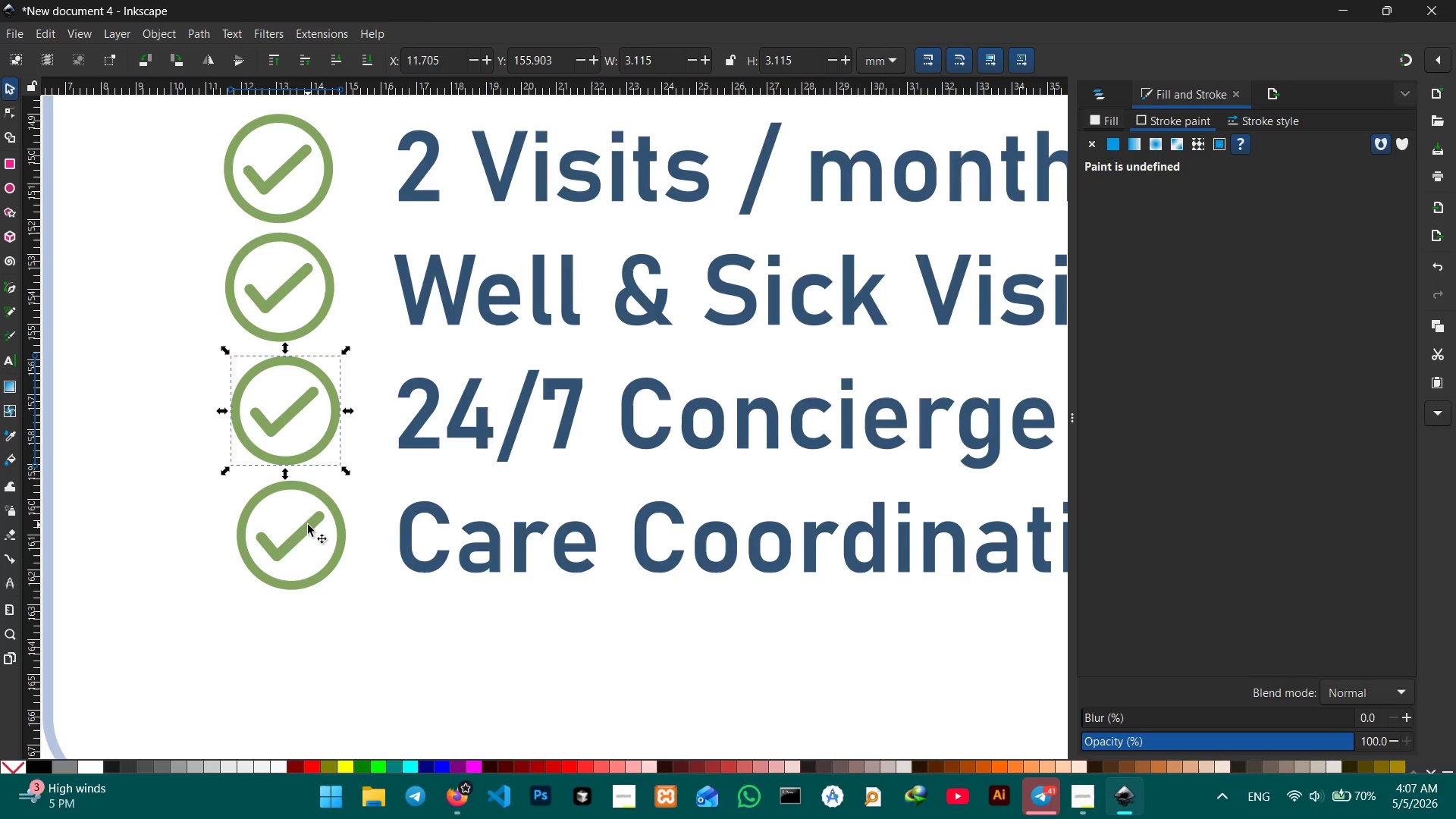 
left_click_drag(start_coordinate=[308, 525], to_coordinate=[300, 522])
 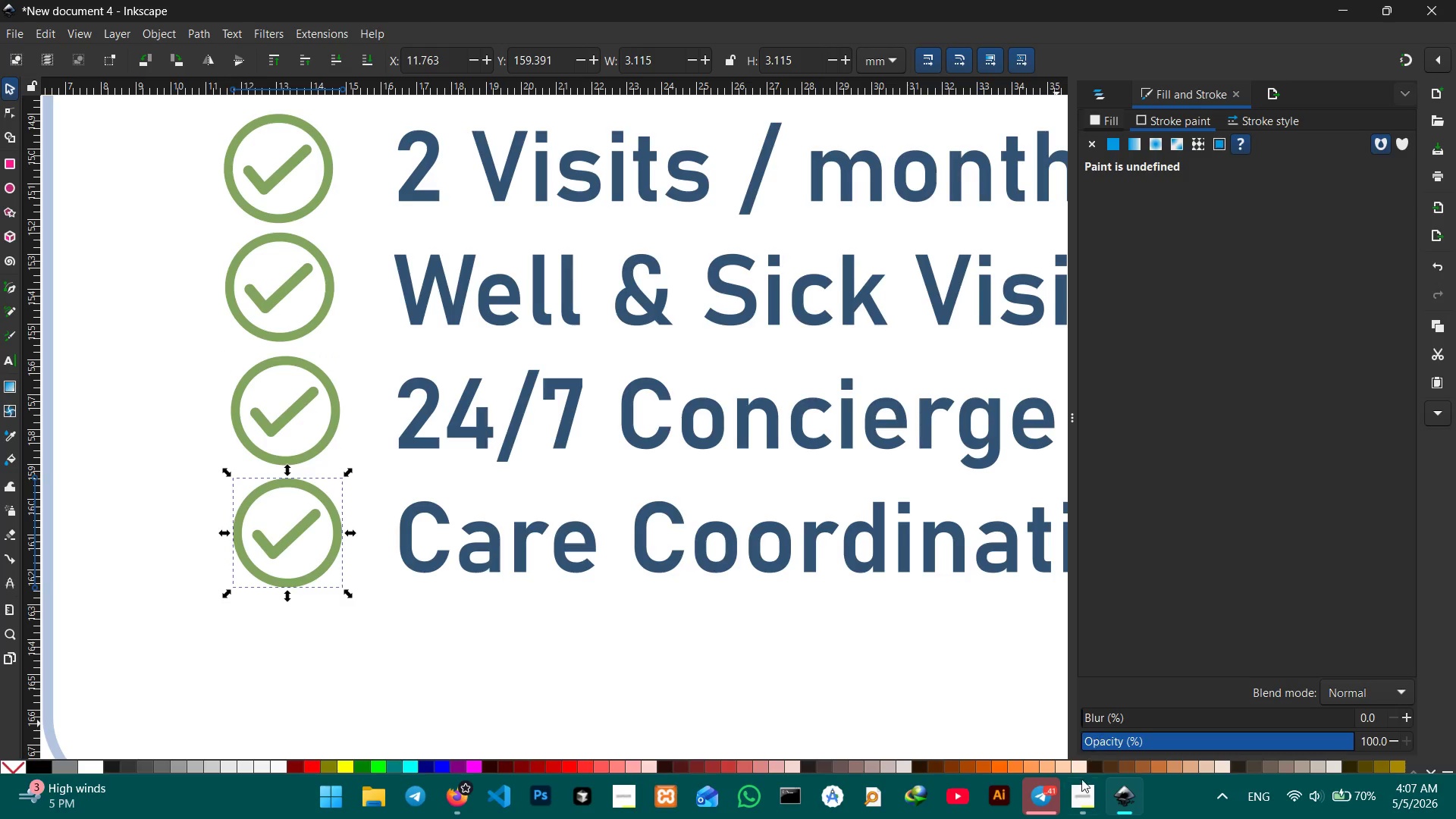 
left_click([1081, 786])